 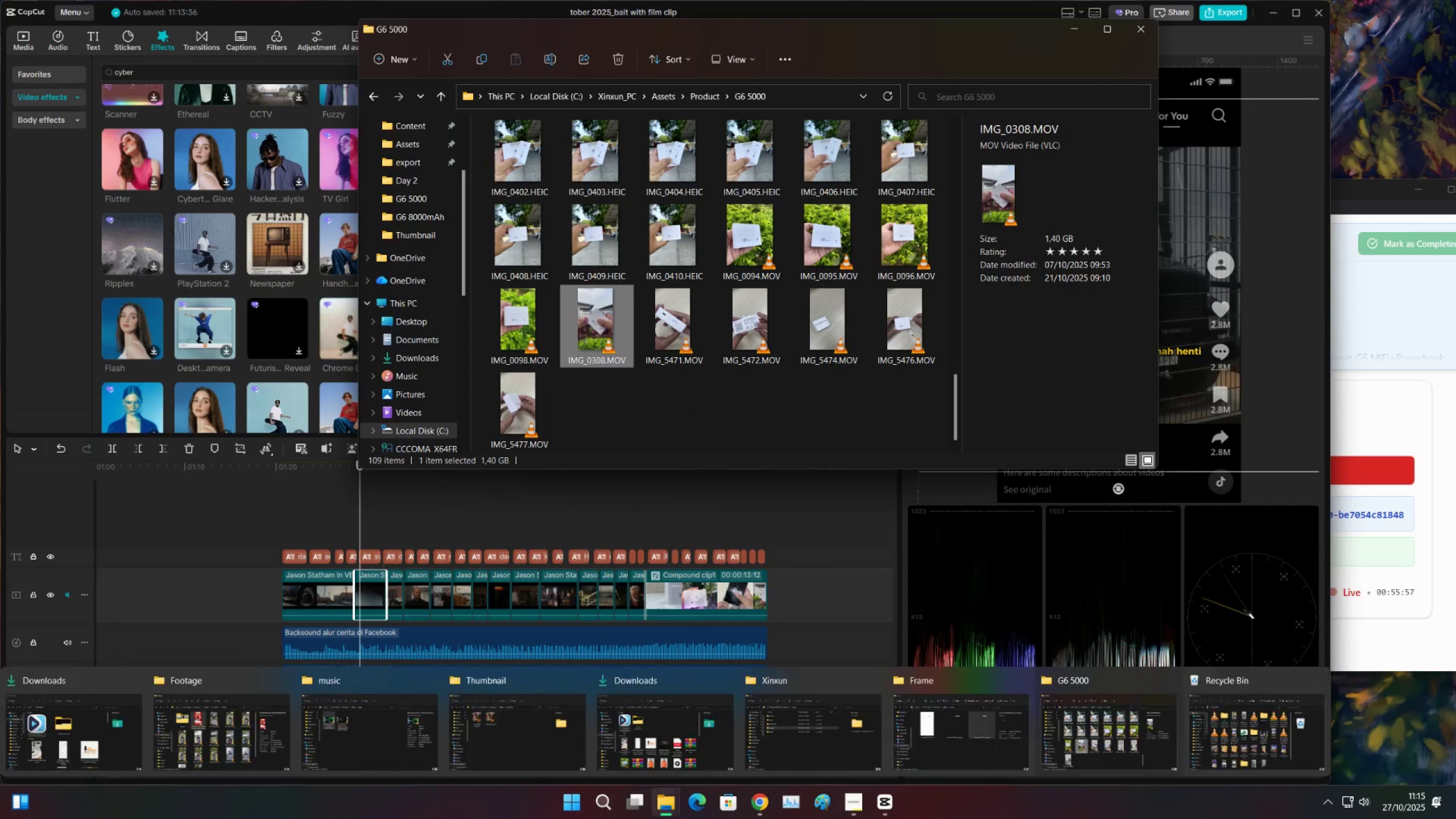 
mouse_move([108, 730])
 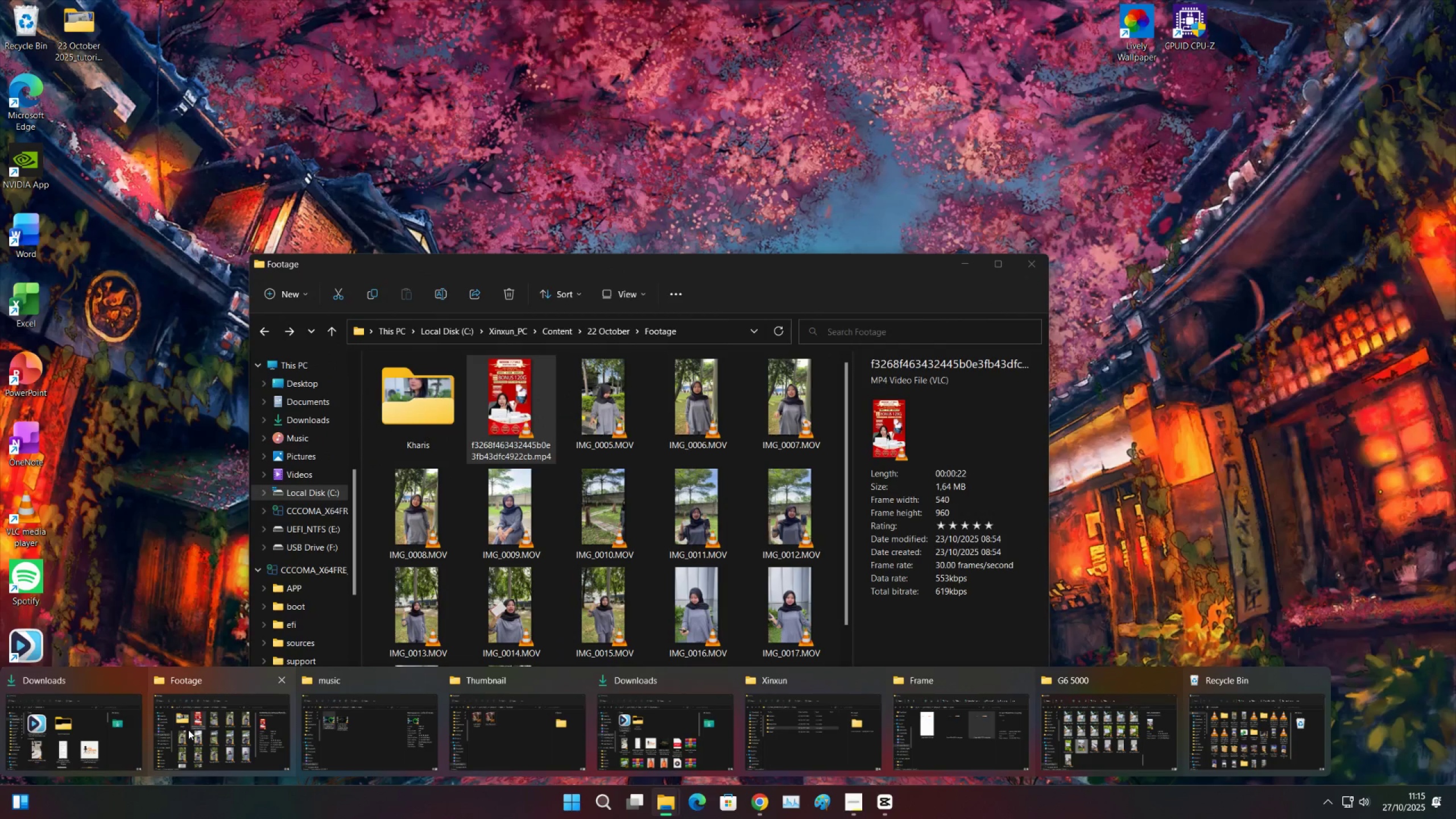 
left_click([188, 730])
 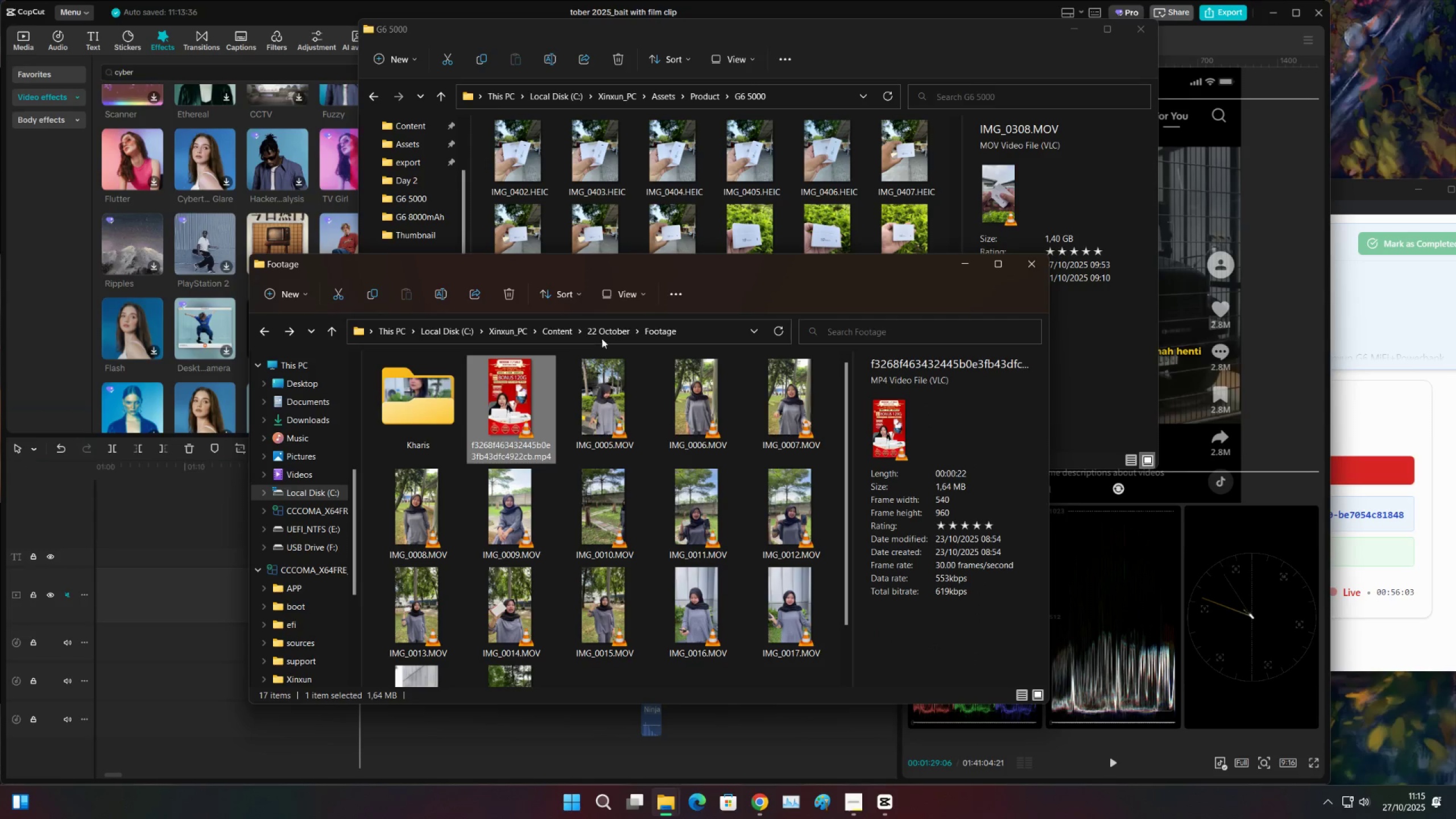 
left_click([599, 329])
 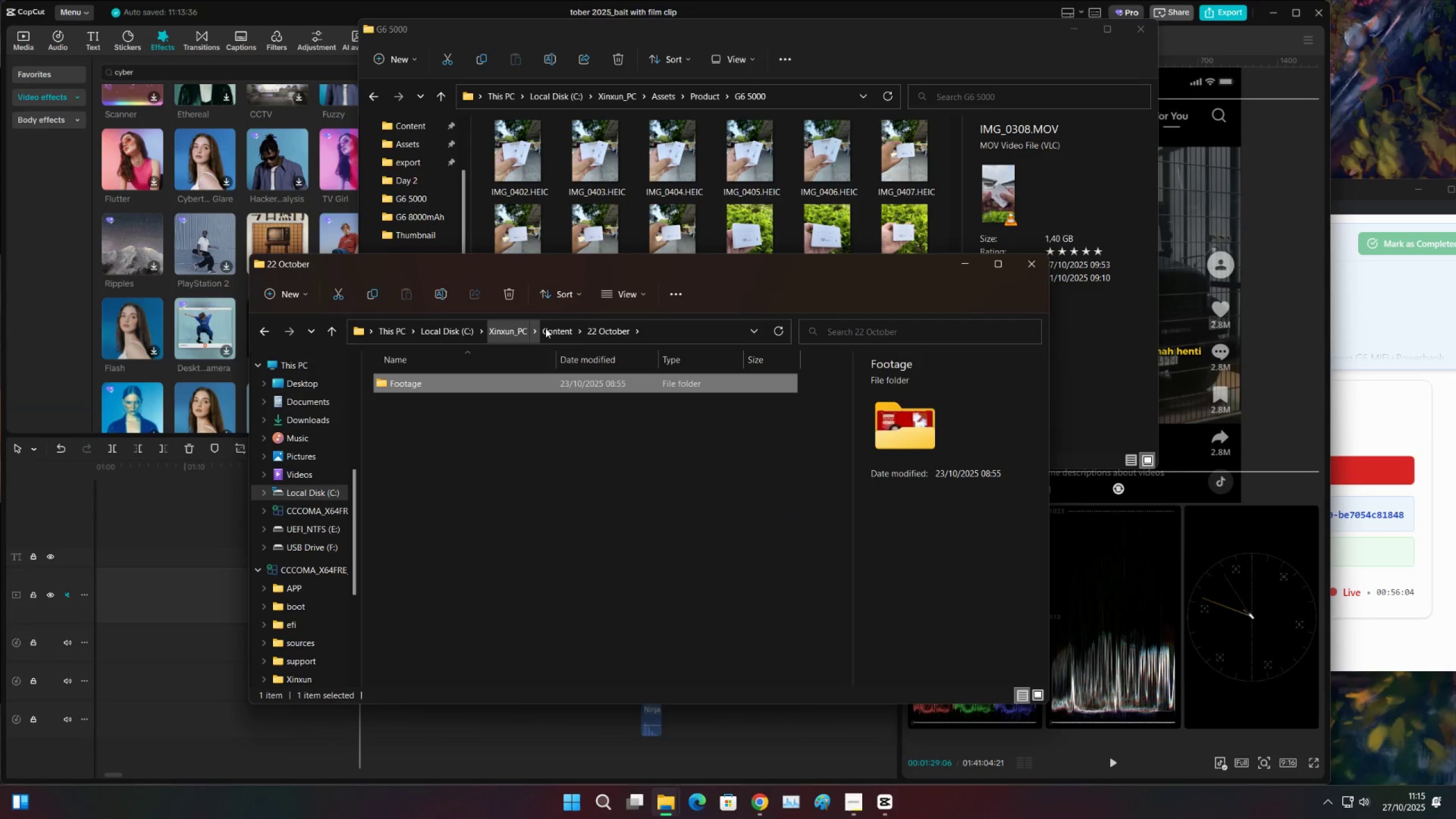 
left_click([551, 327])
 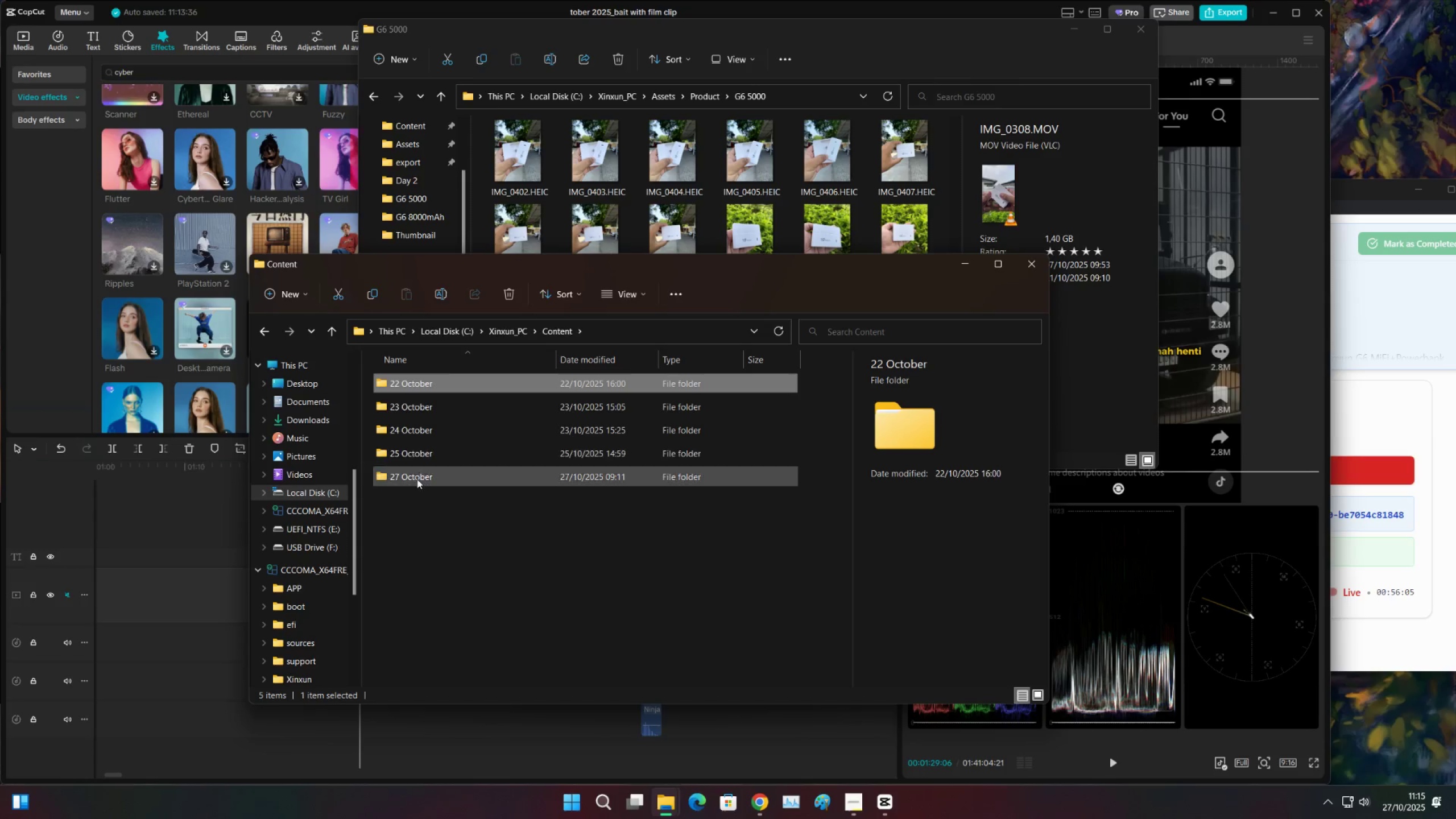 
double_click([417, 479])
 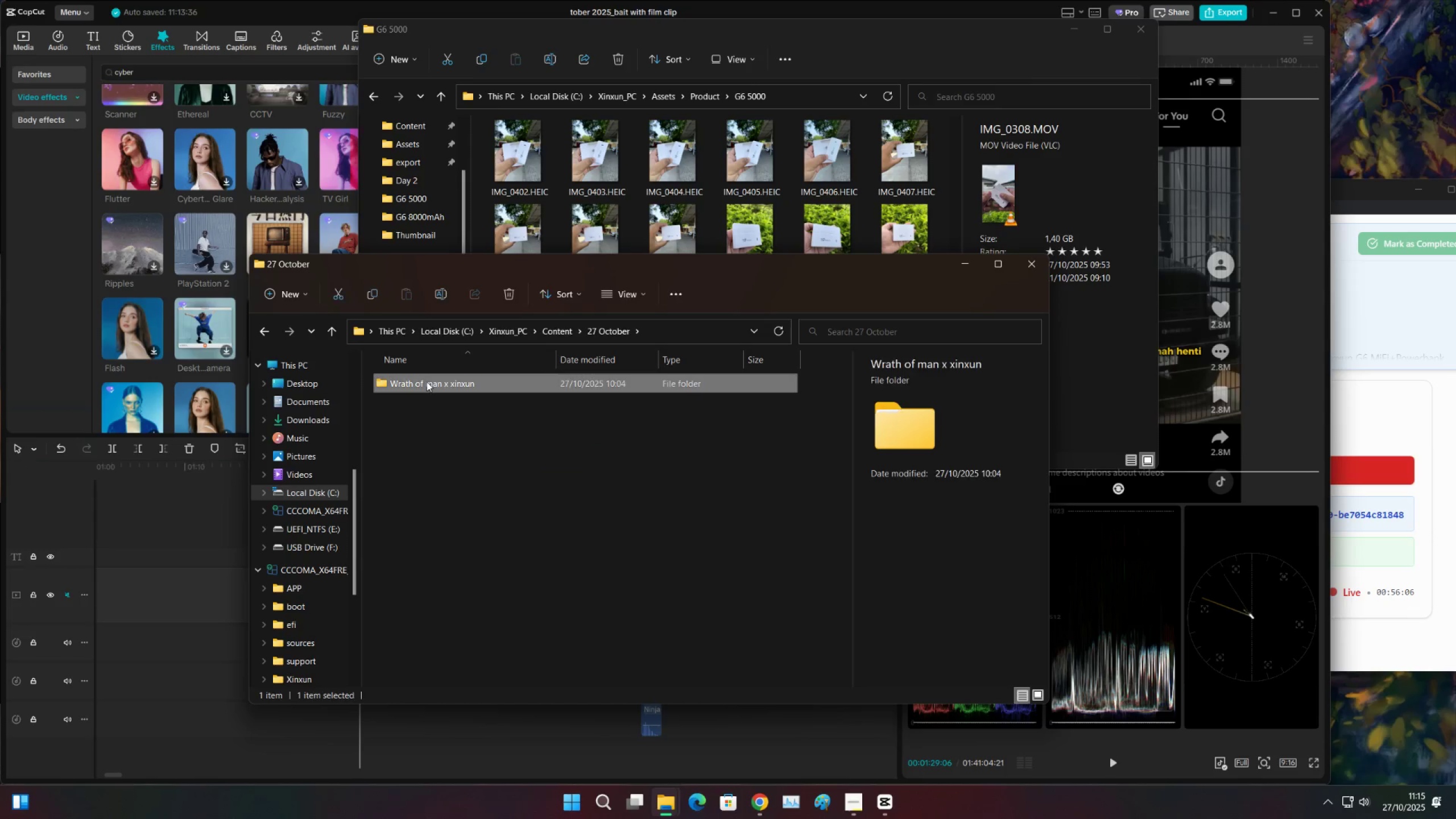 
double_click([427, 382])
 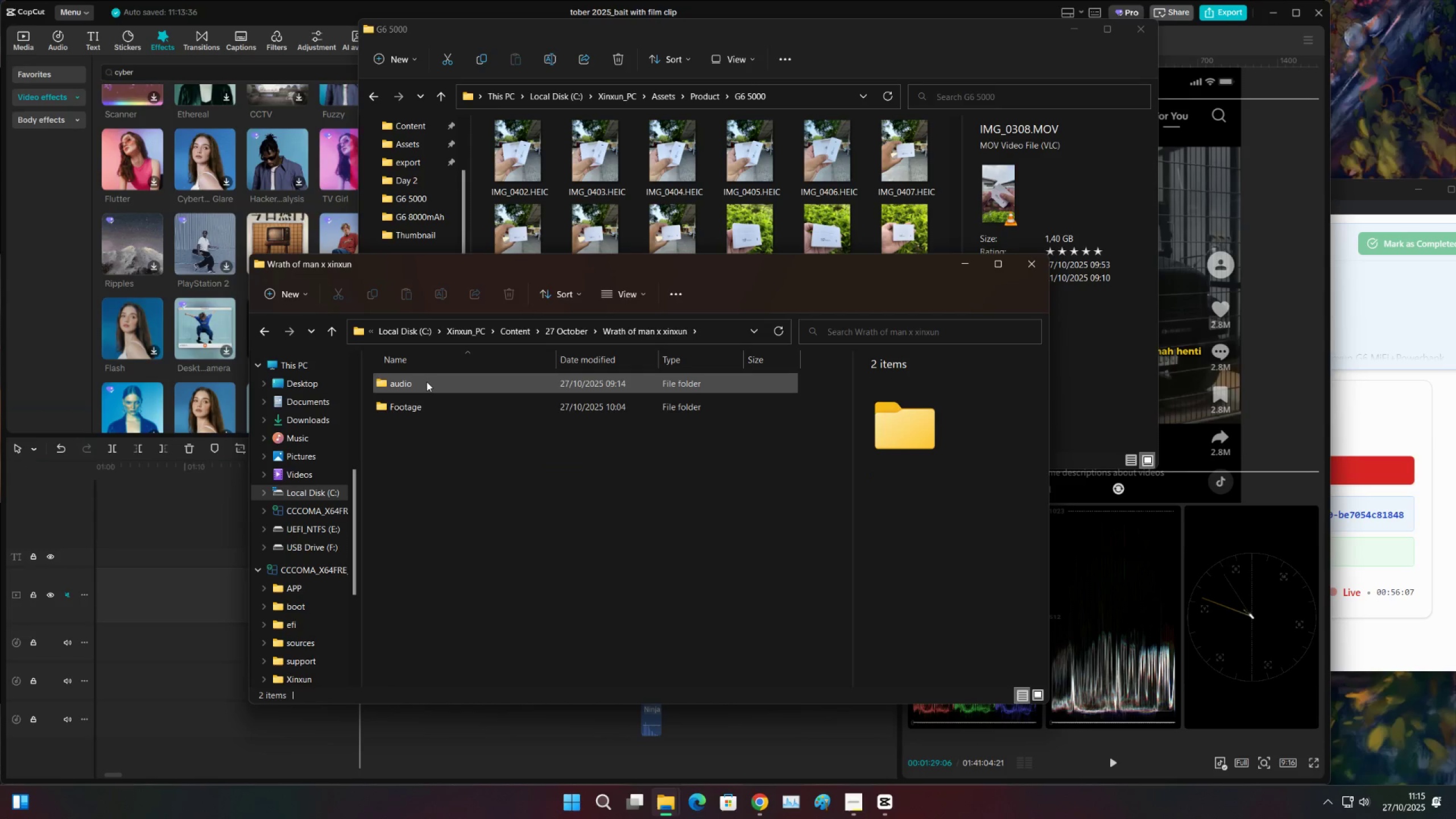 
left_click([427, 382])
 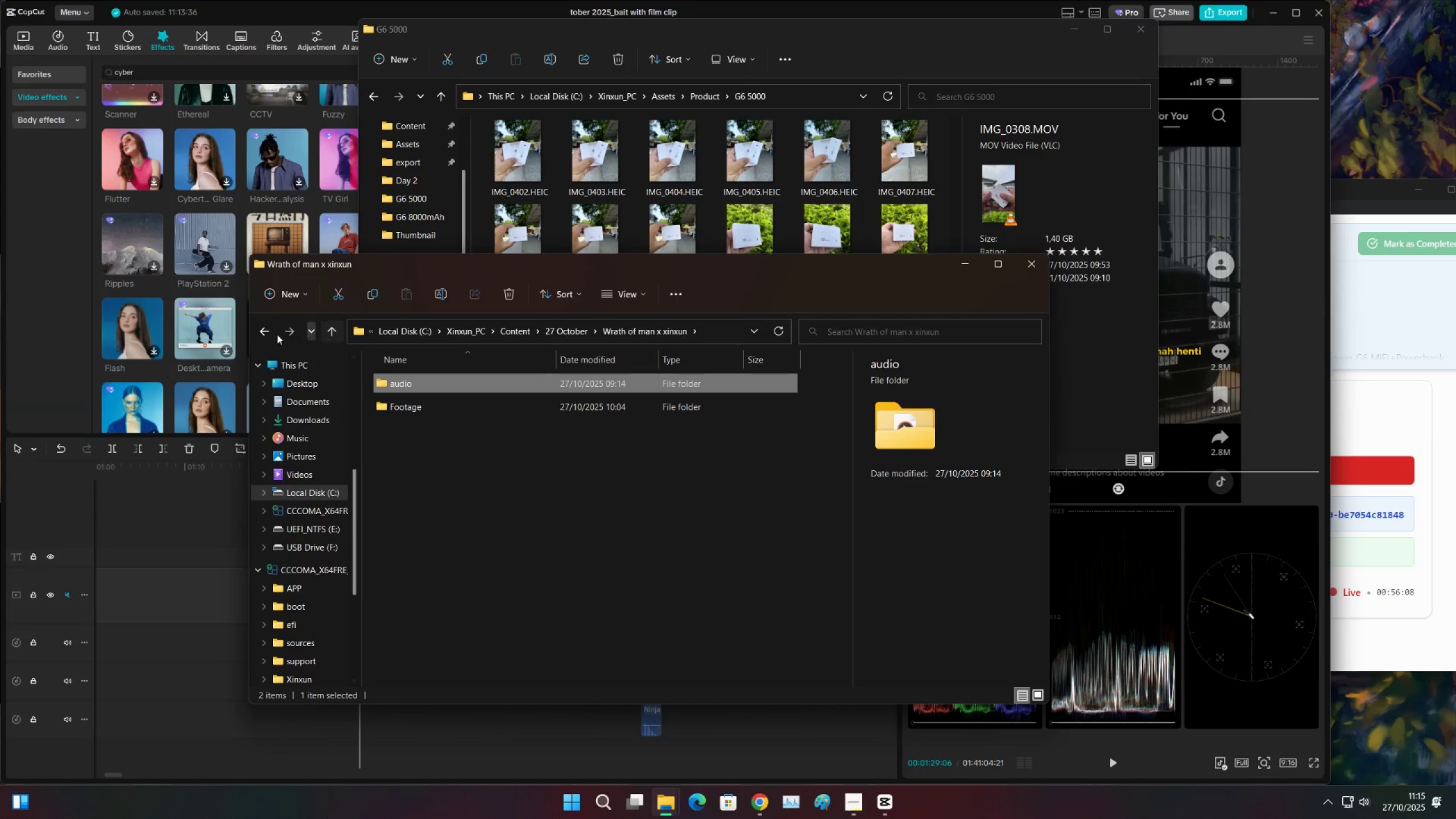 
left_click([266, 333])
 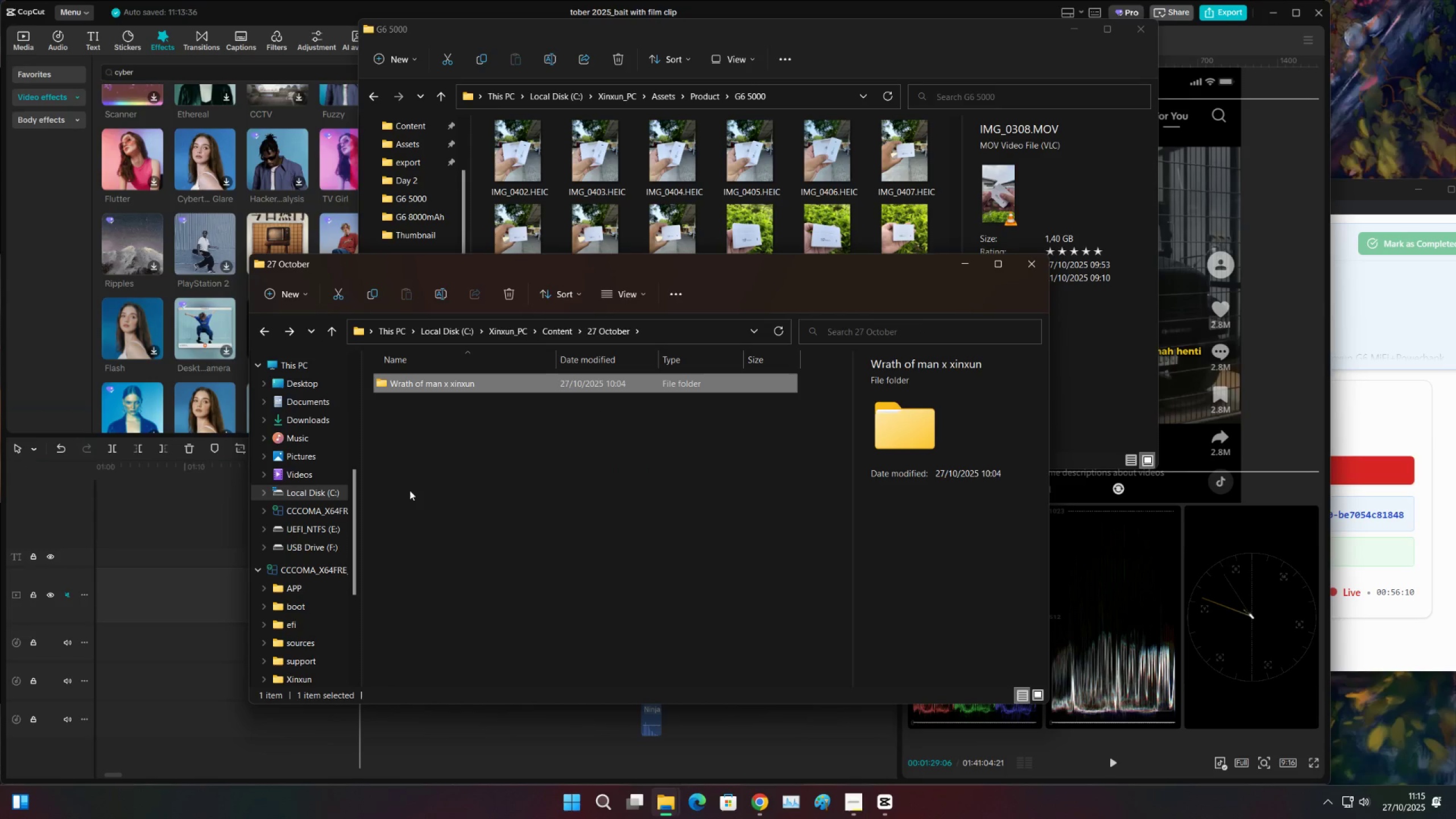 
left_click([264, 333])
 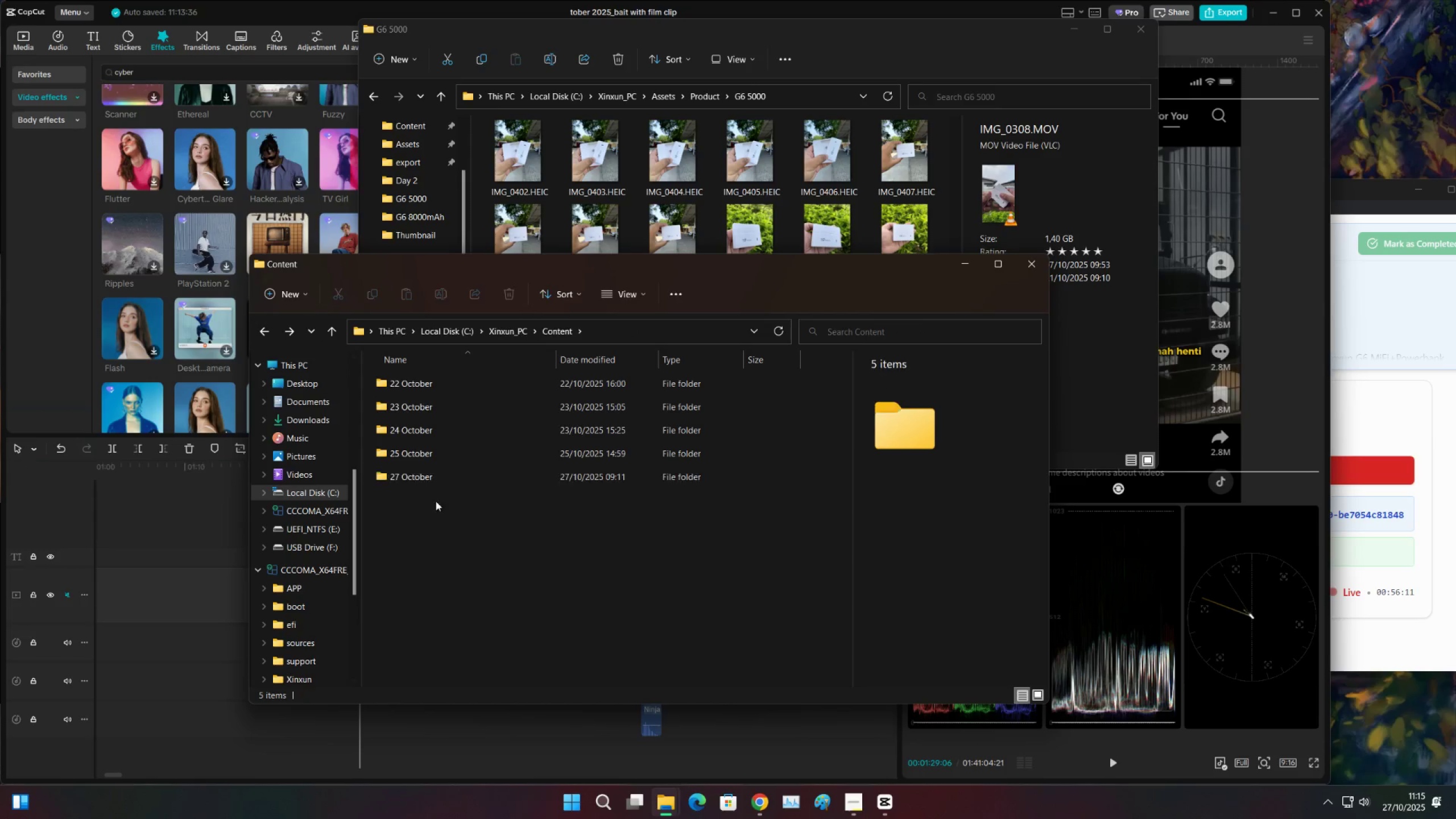 
double_click([414, 473])
 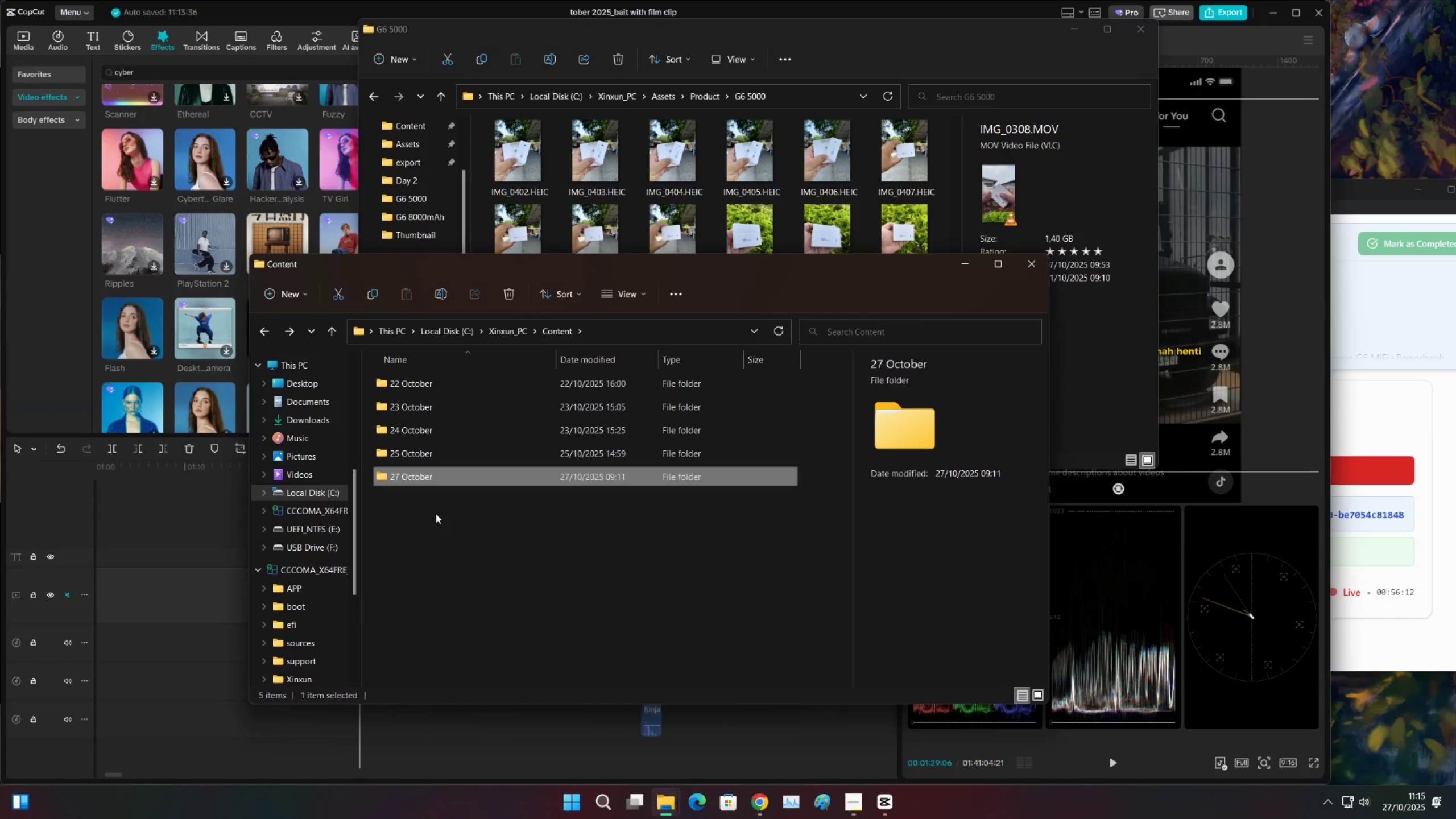 
double_click([420, 478])
 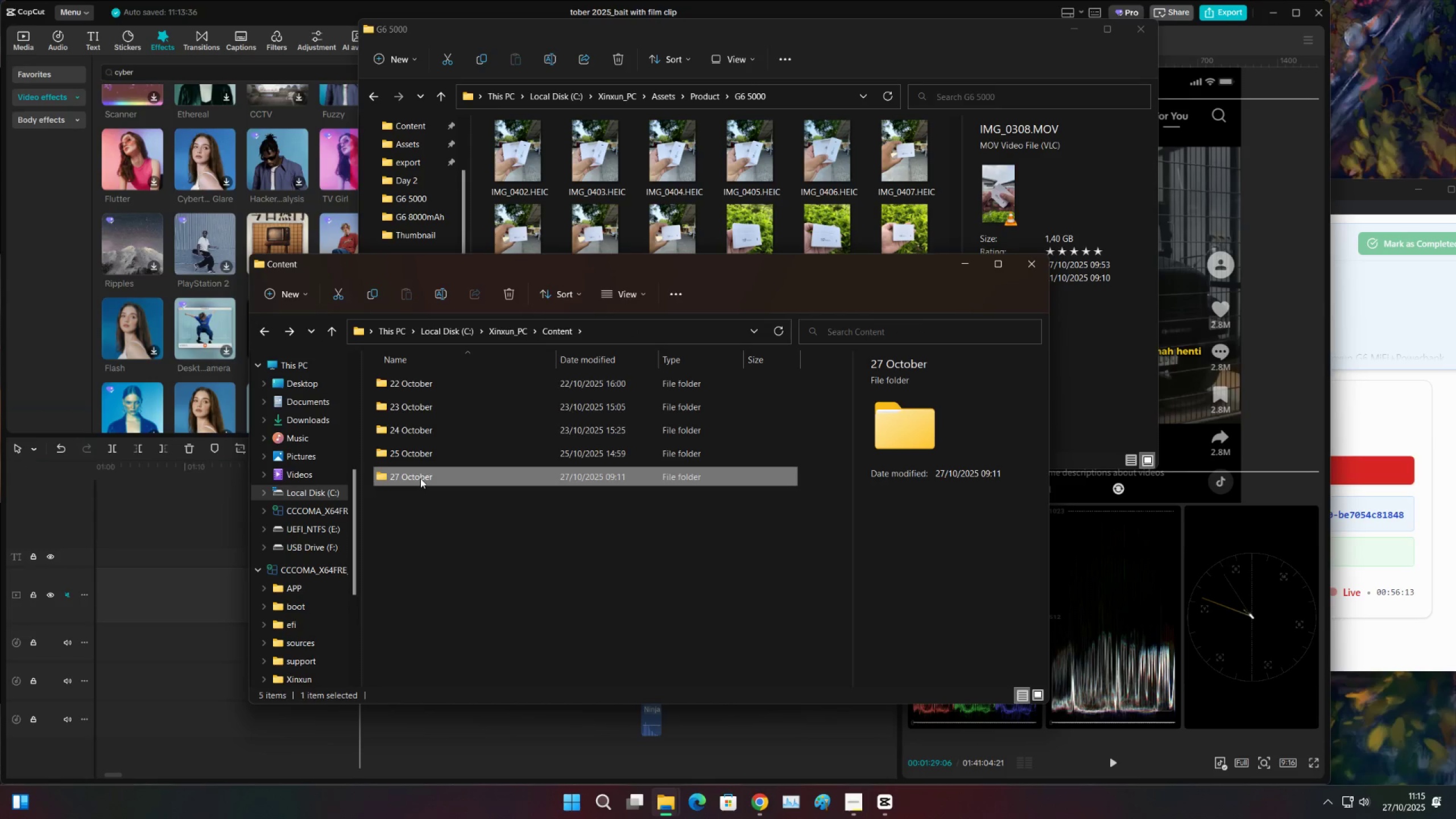 
triple_click([420, 478])
 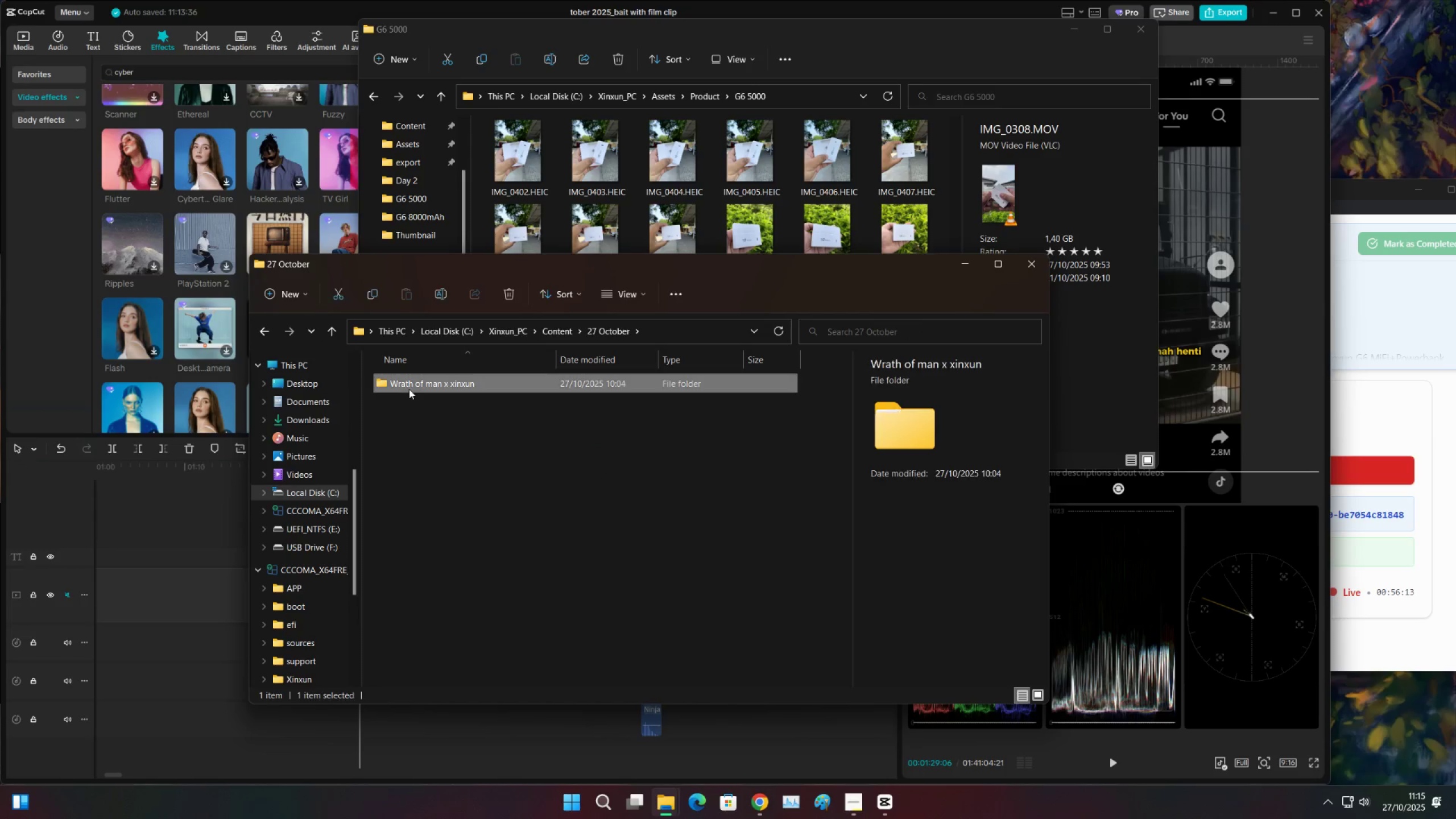 
double_click([409, 389])
 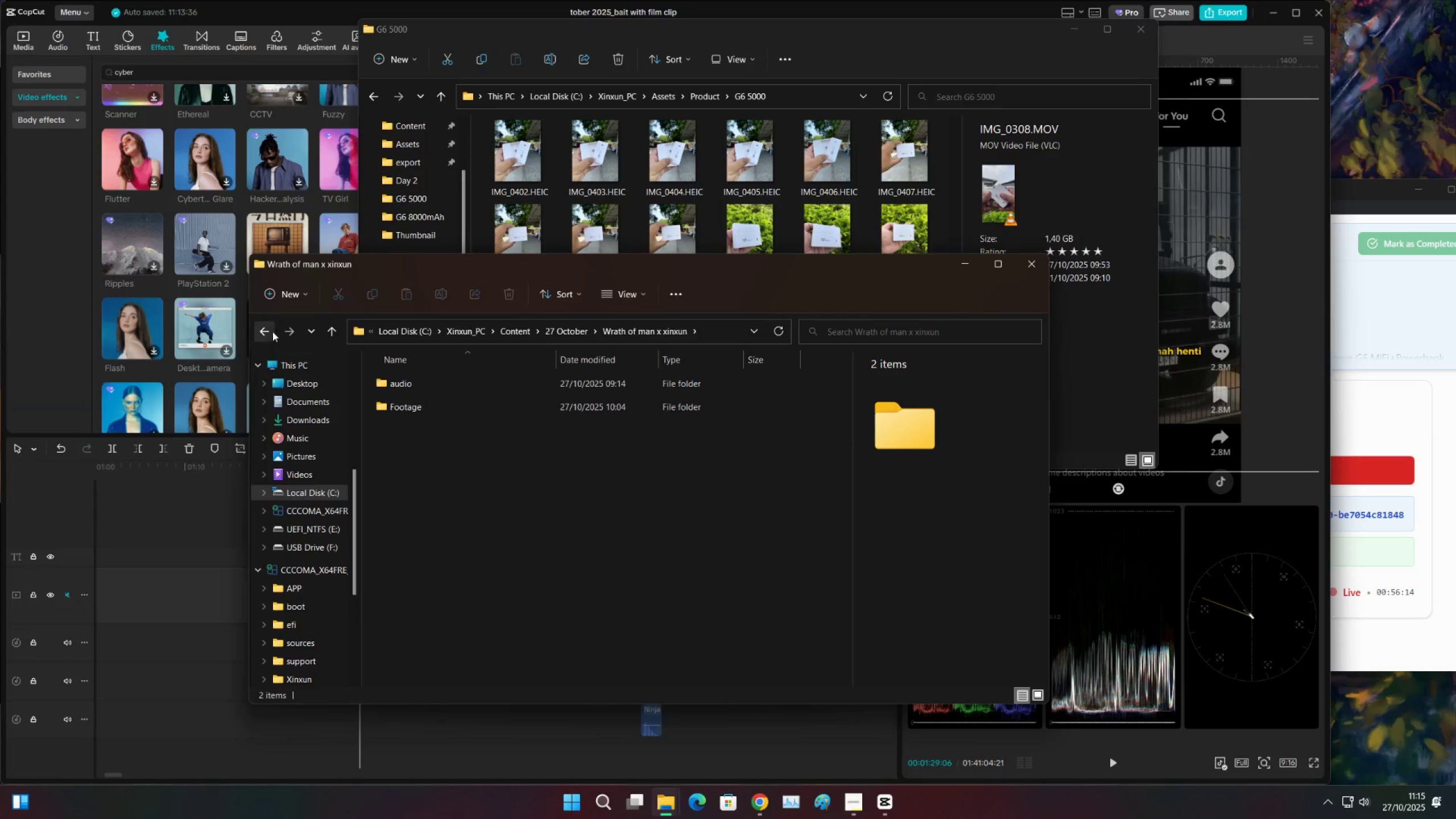 
left_click([268, 330])
 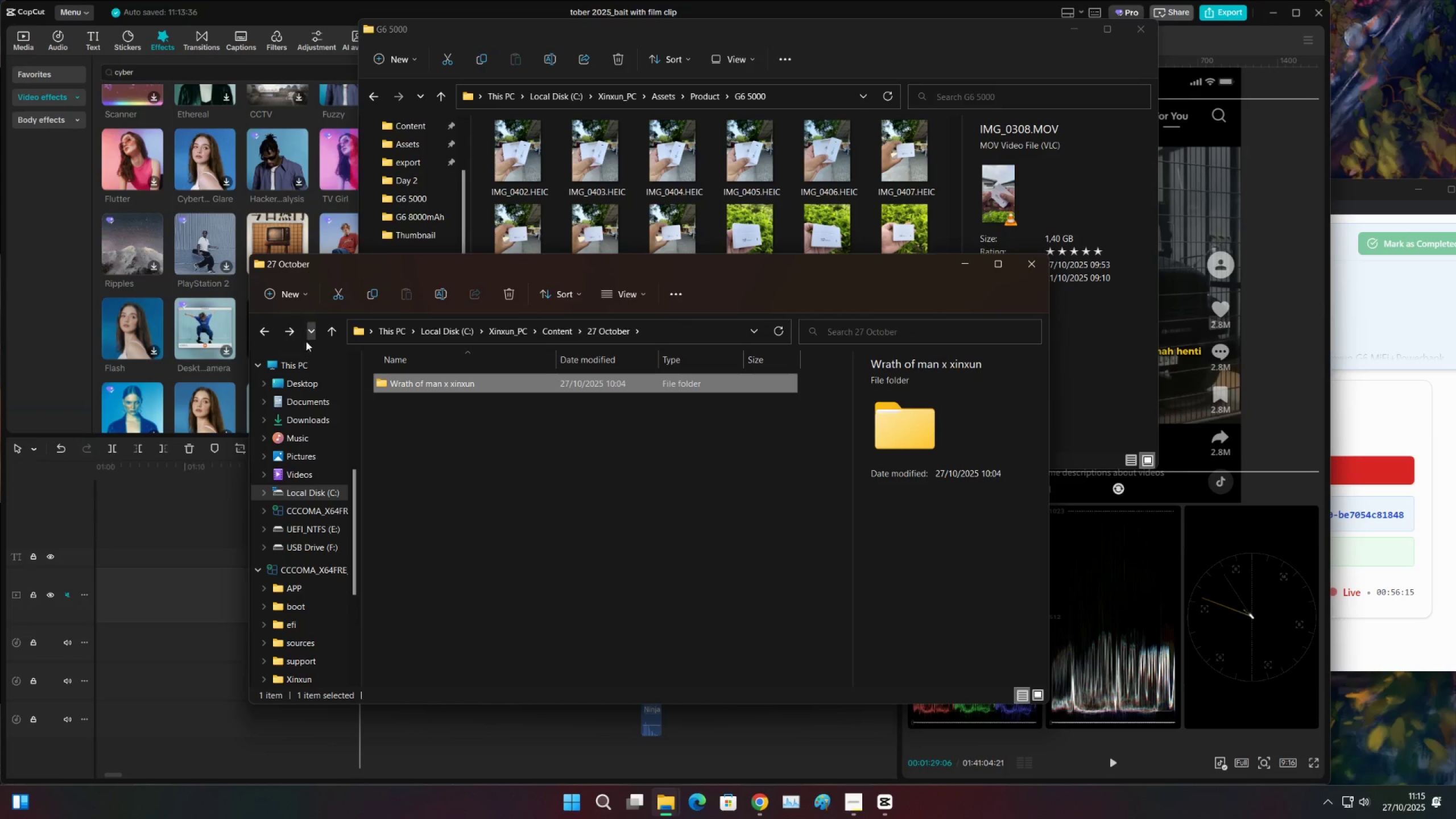 
left_click([297, 336])
 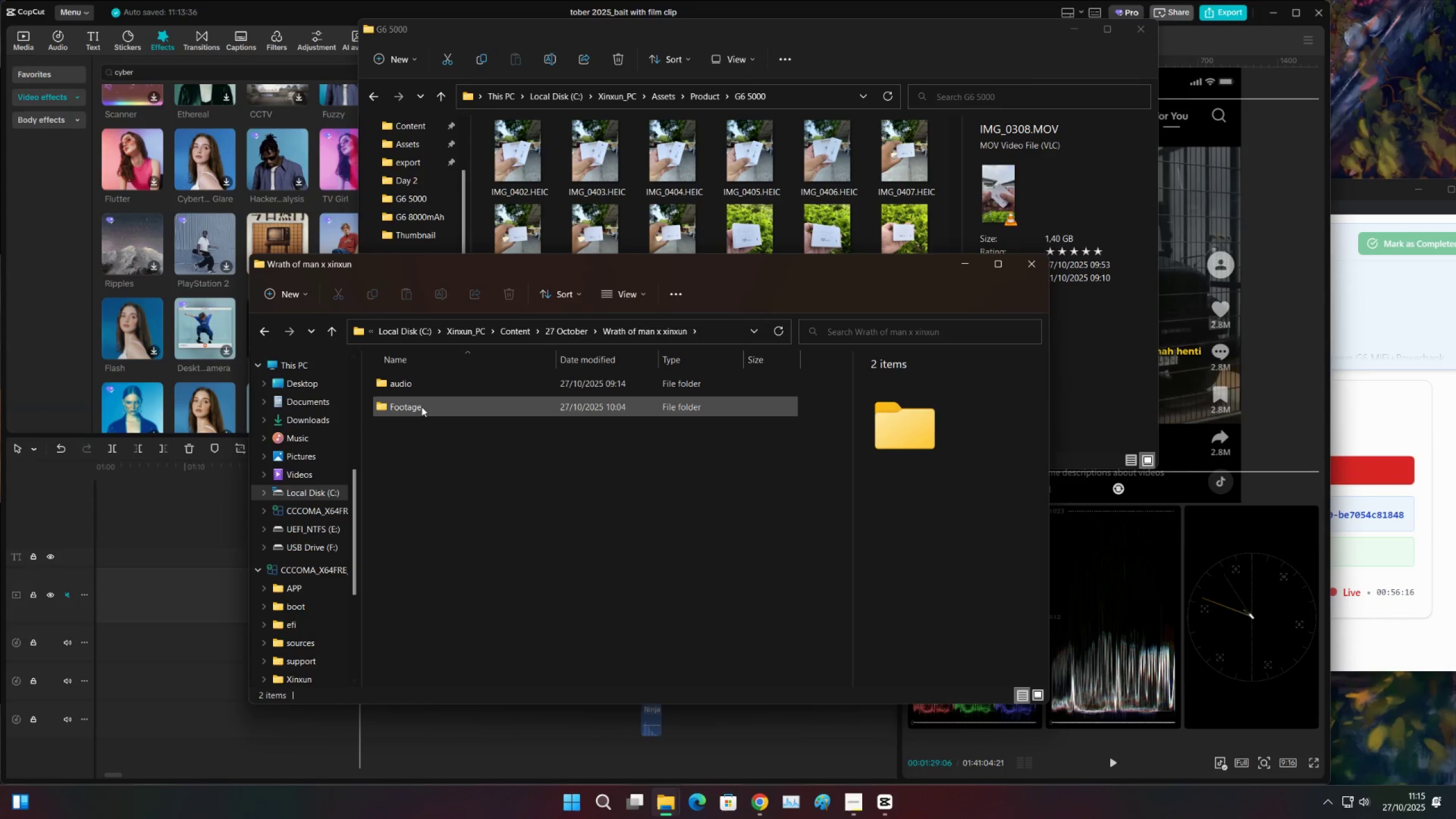 
left_click([421, 406])
 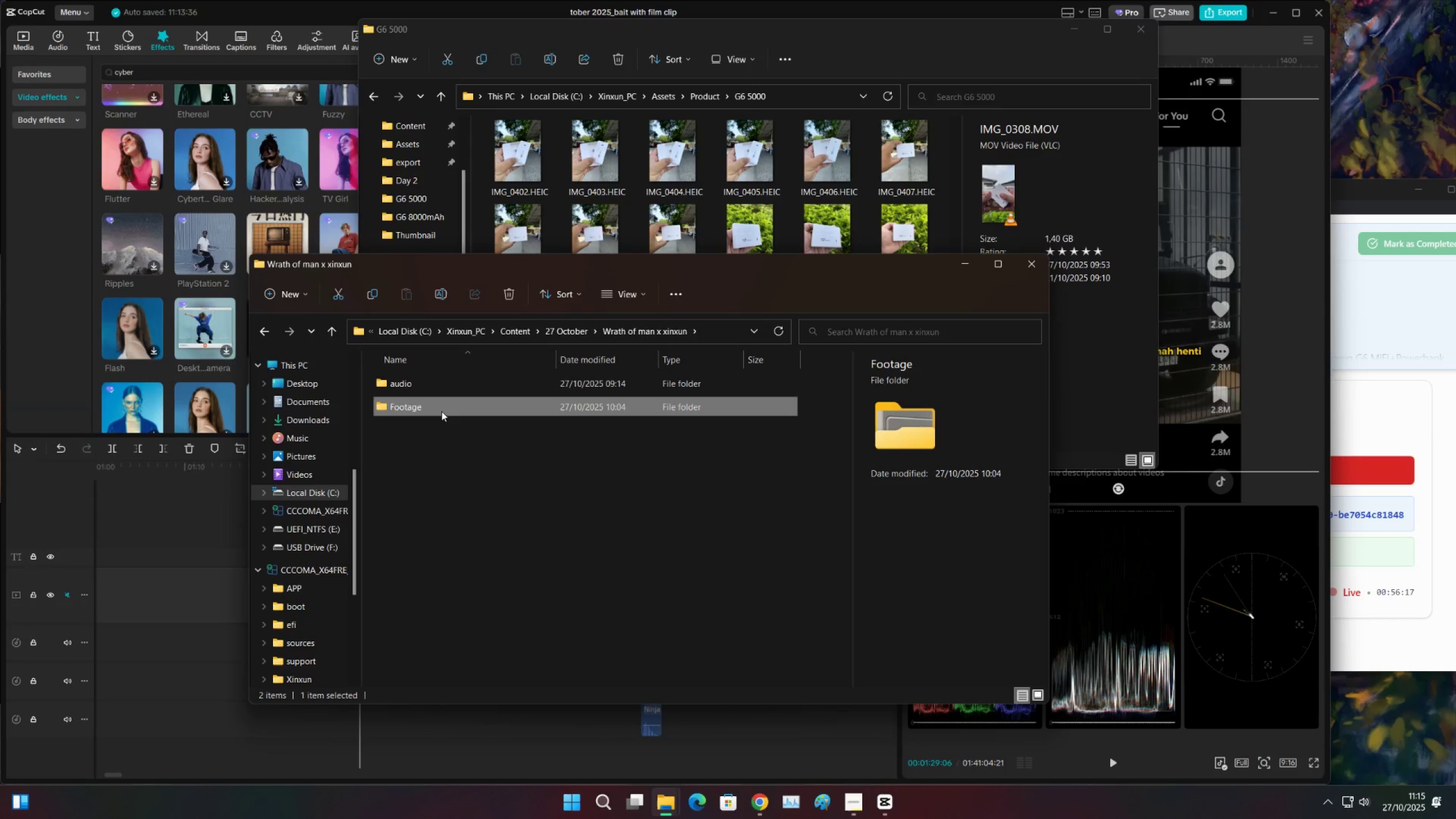 
double_click([441, 411])
 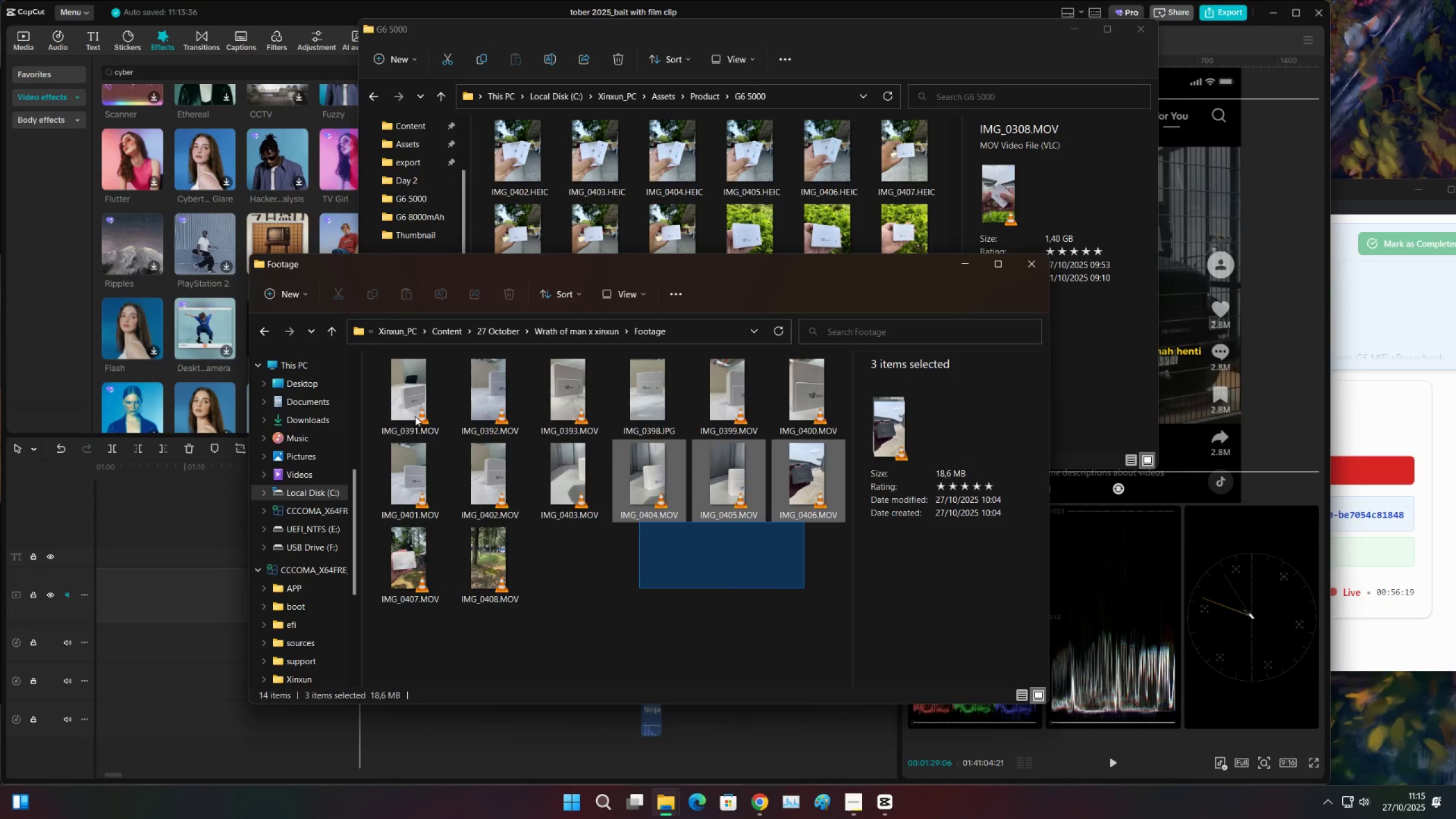 
hold_key(key=ControlLeft, duration=0.31)
 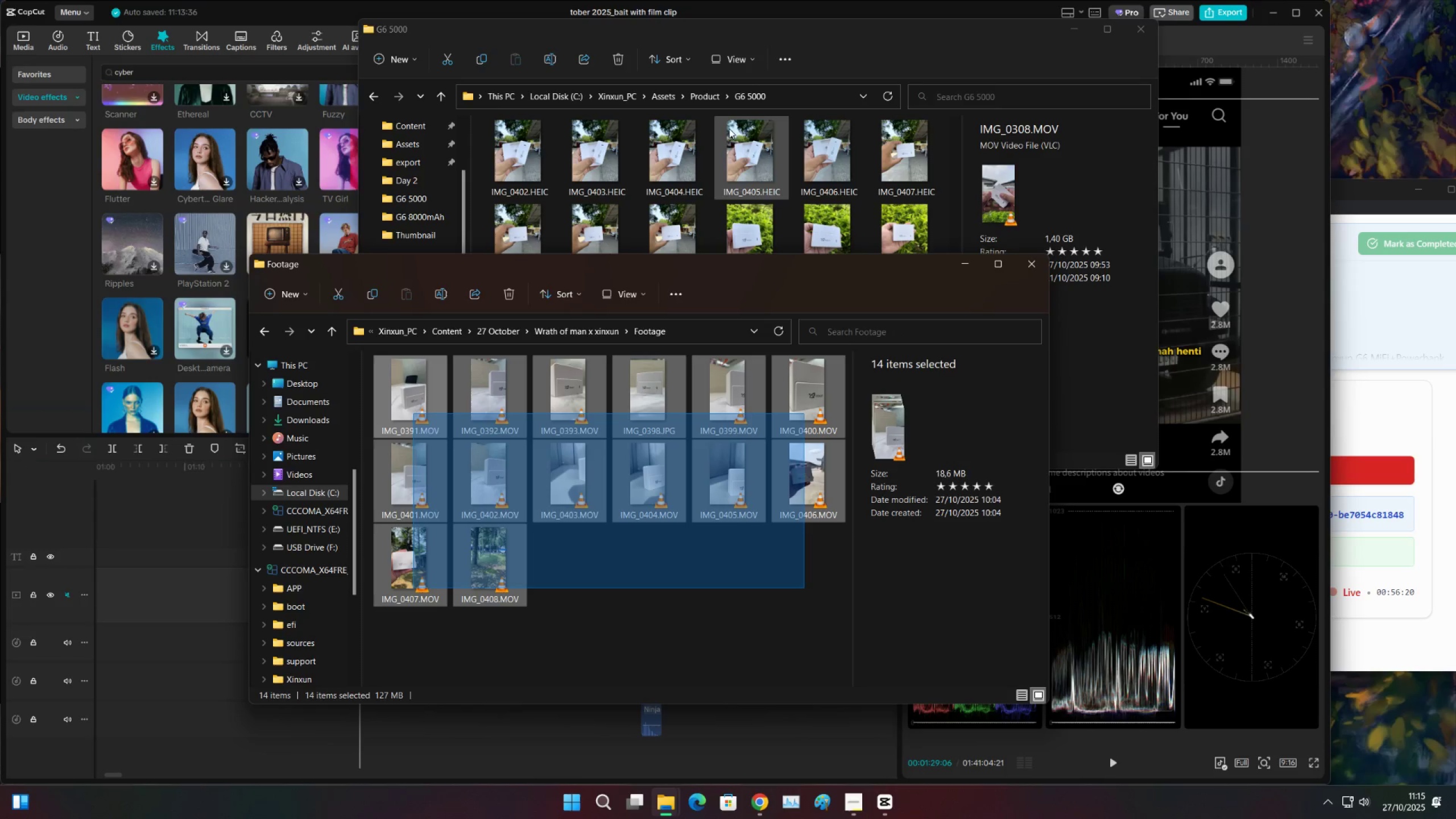 
key(Control+ControlLeft)
 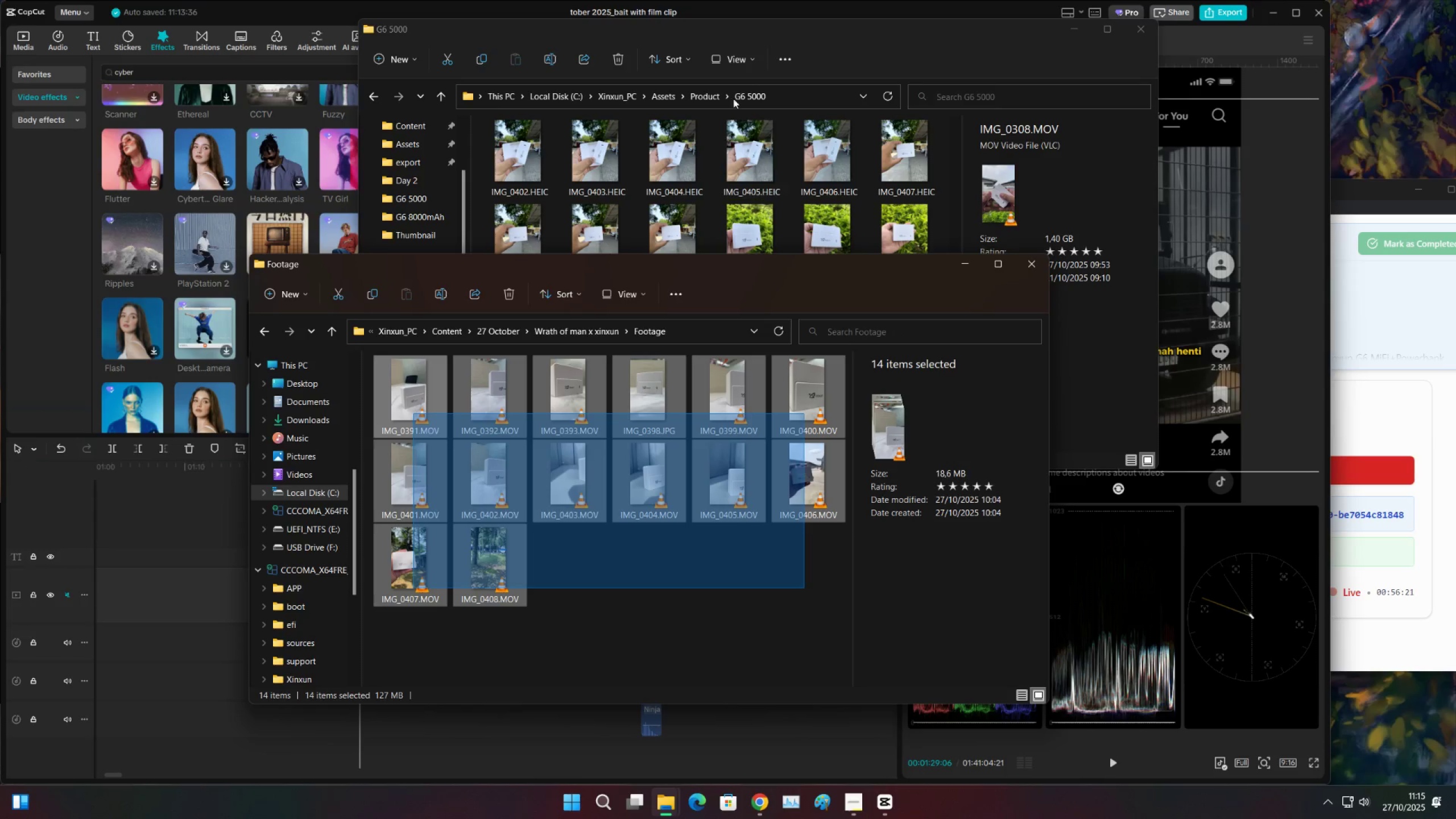 
key(Control+C)
 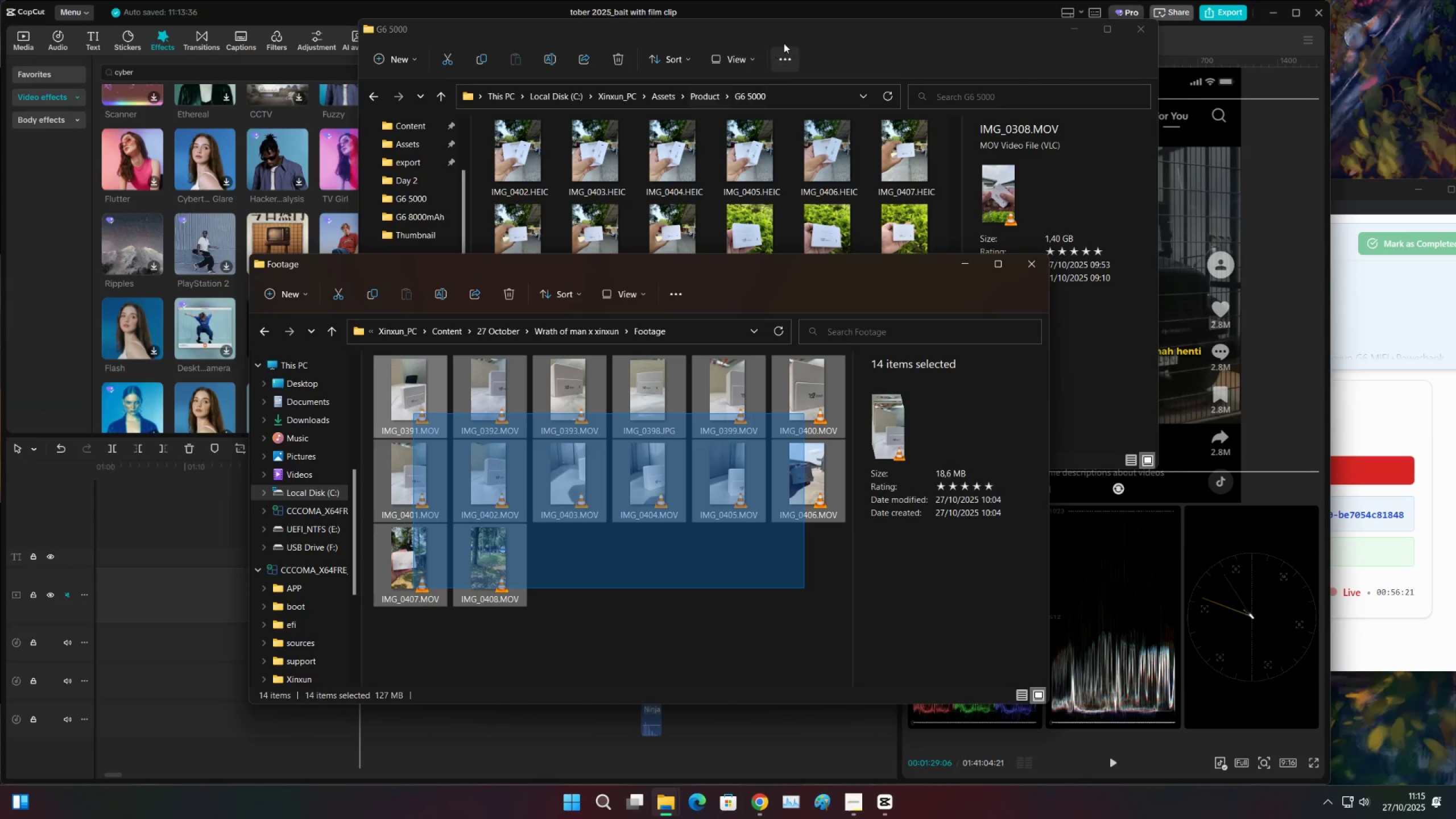 
key(Control+ControlLeft)
 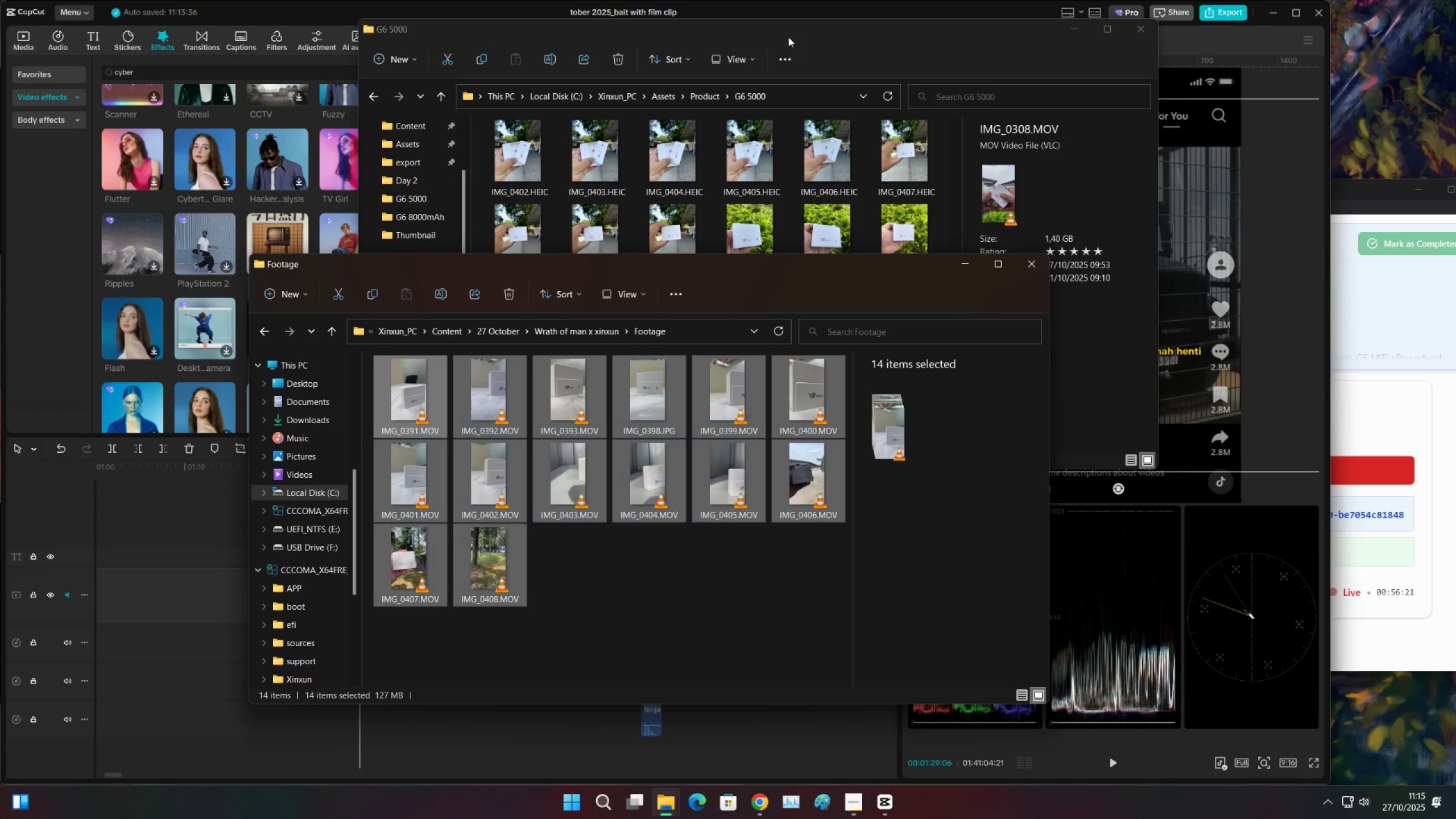 
key(C)
 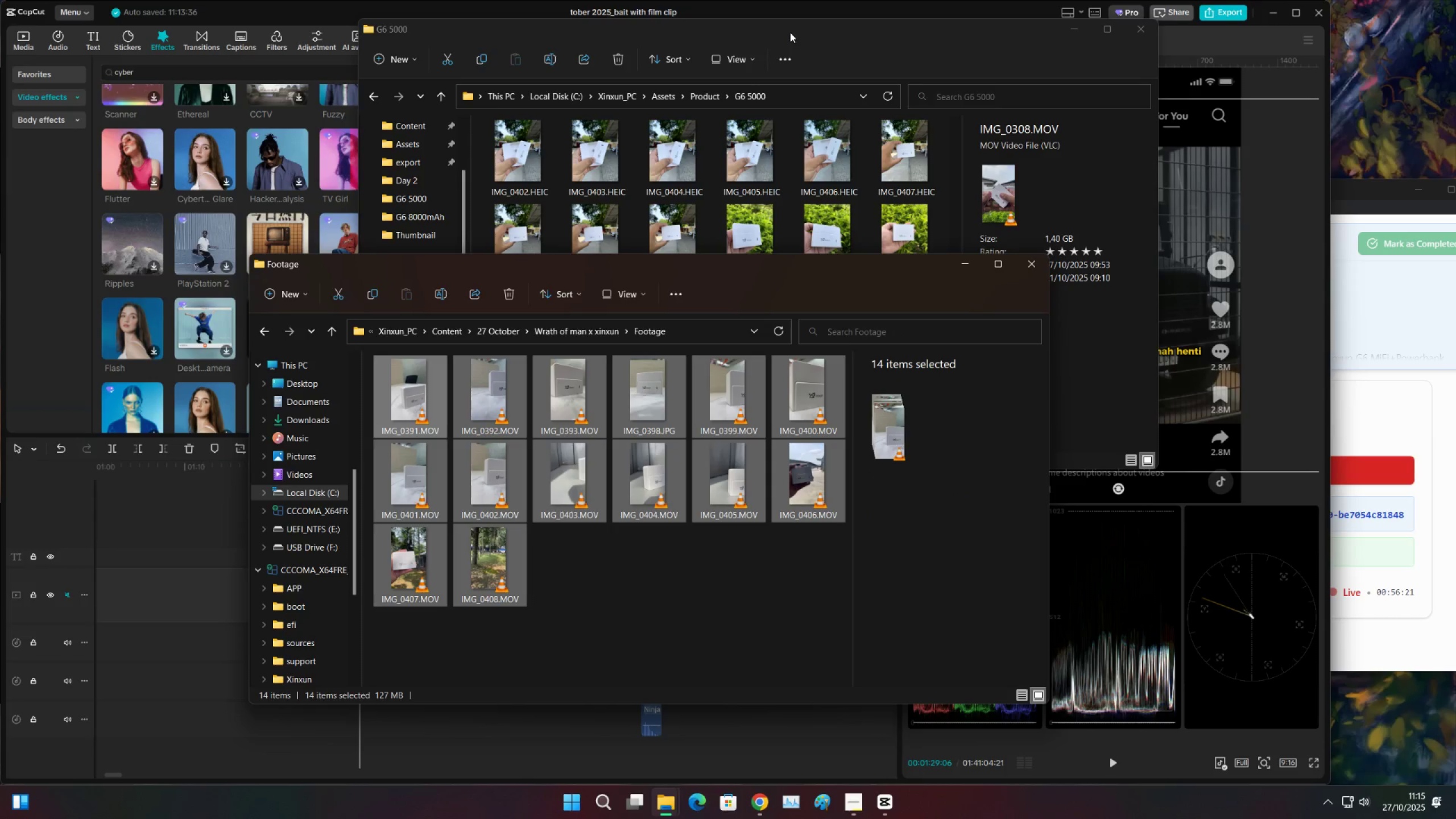 
key(Control+ControlLeft)
 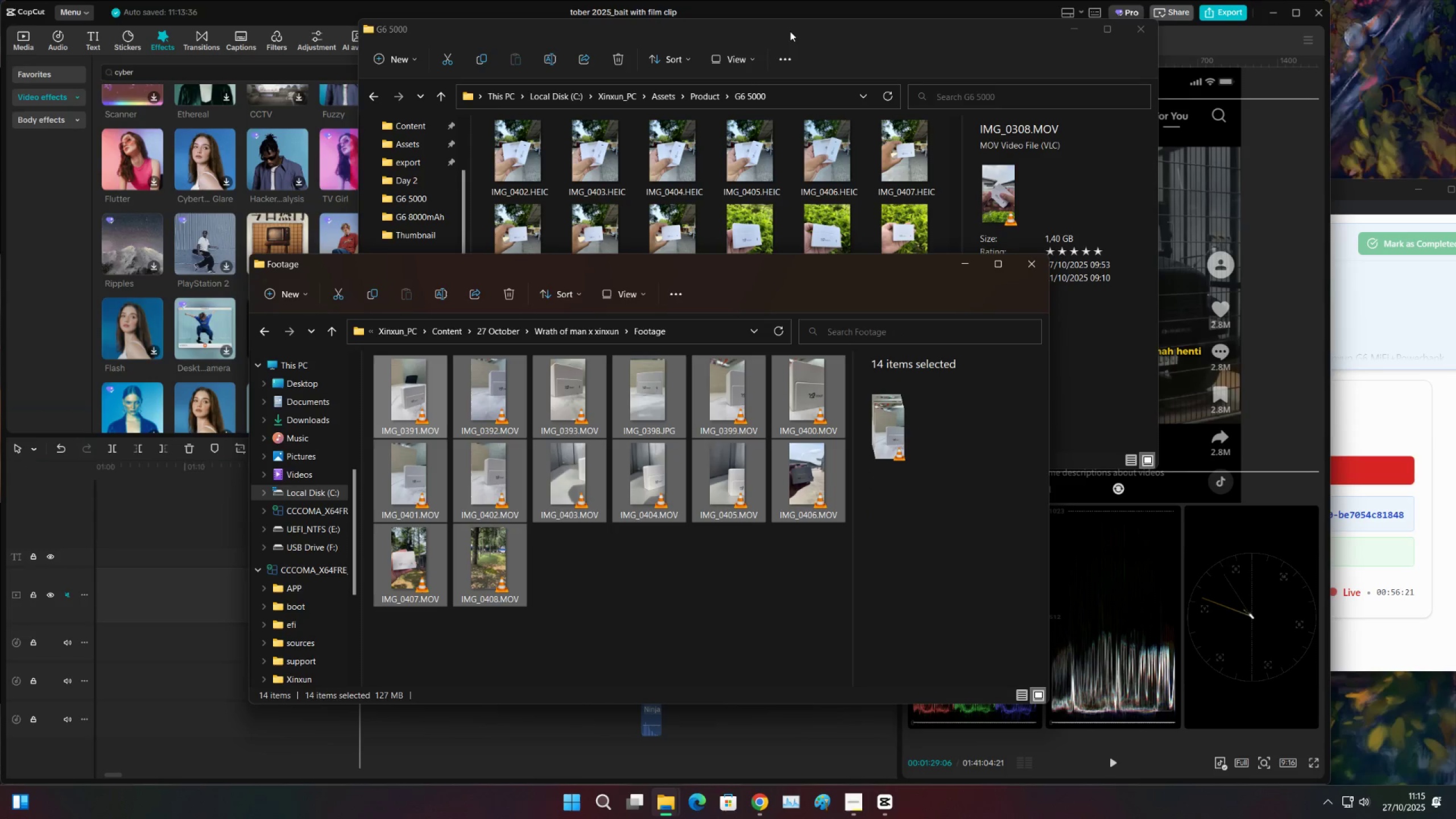 
key(Control+C)
 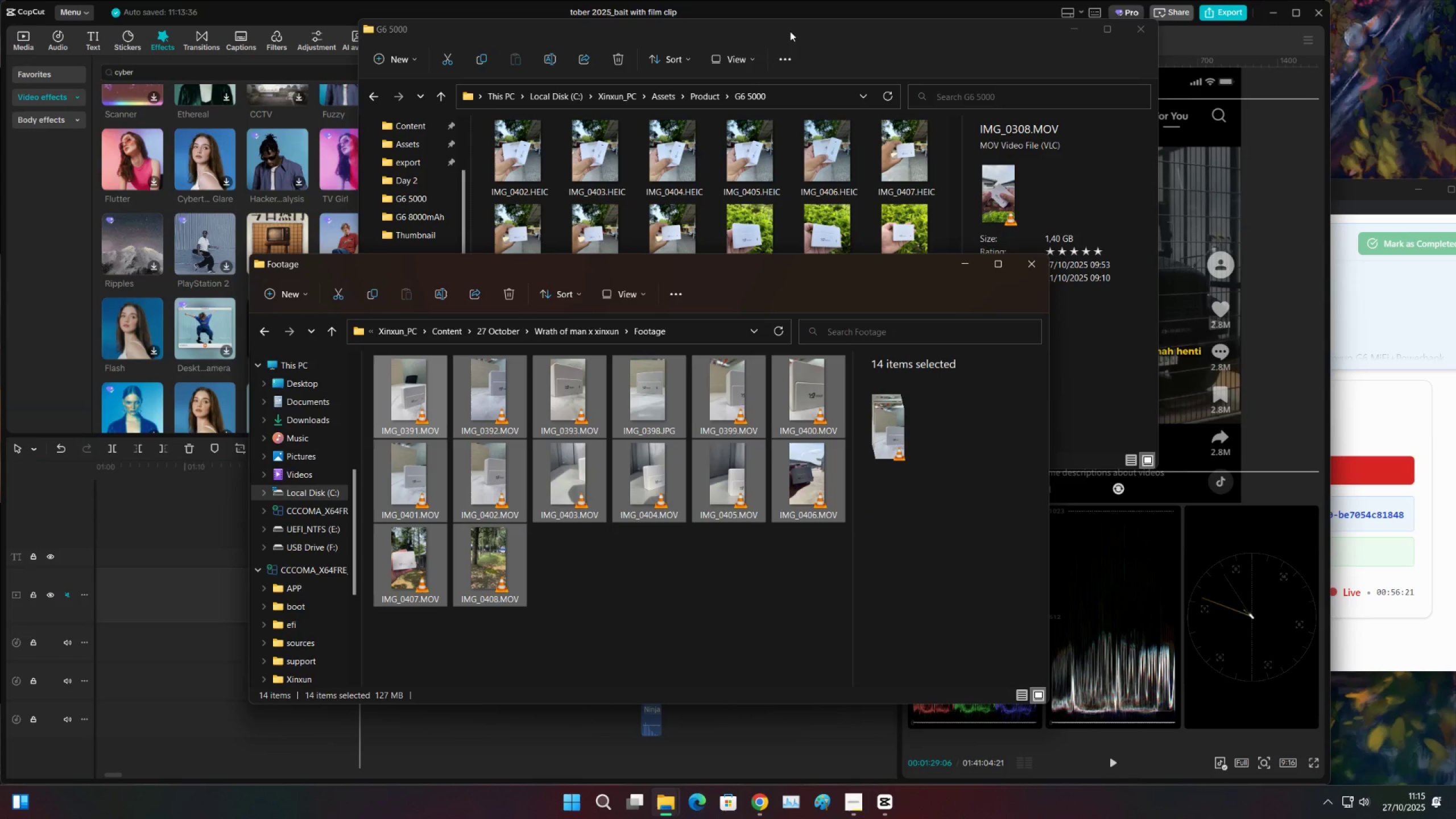 
key(Control+ControlLeft)
 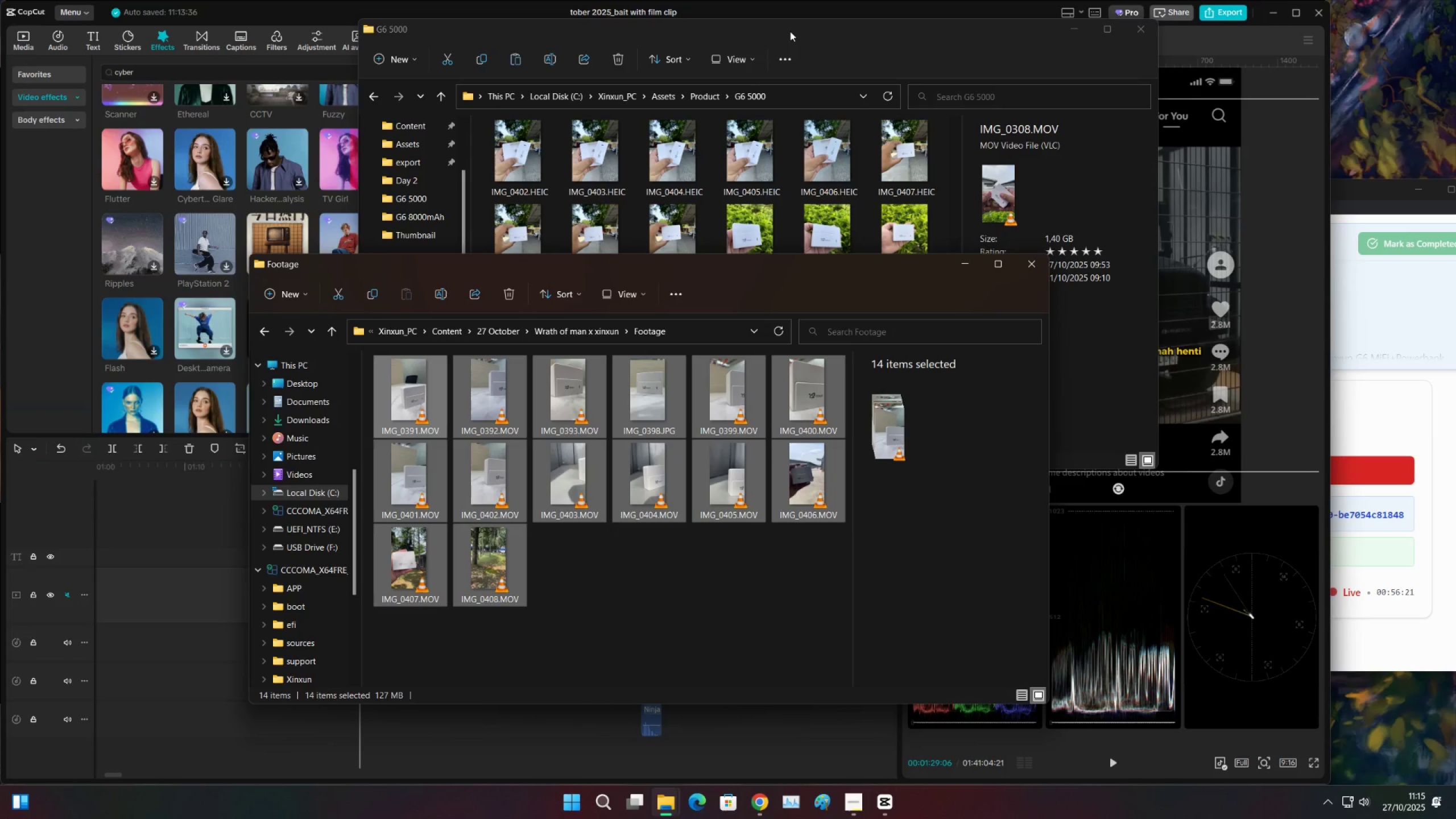 
key(Control+C)
 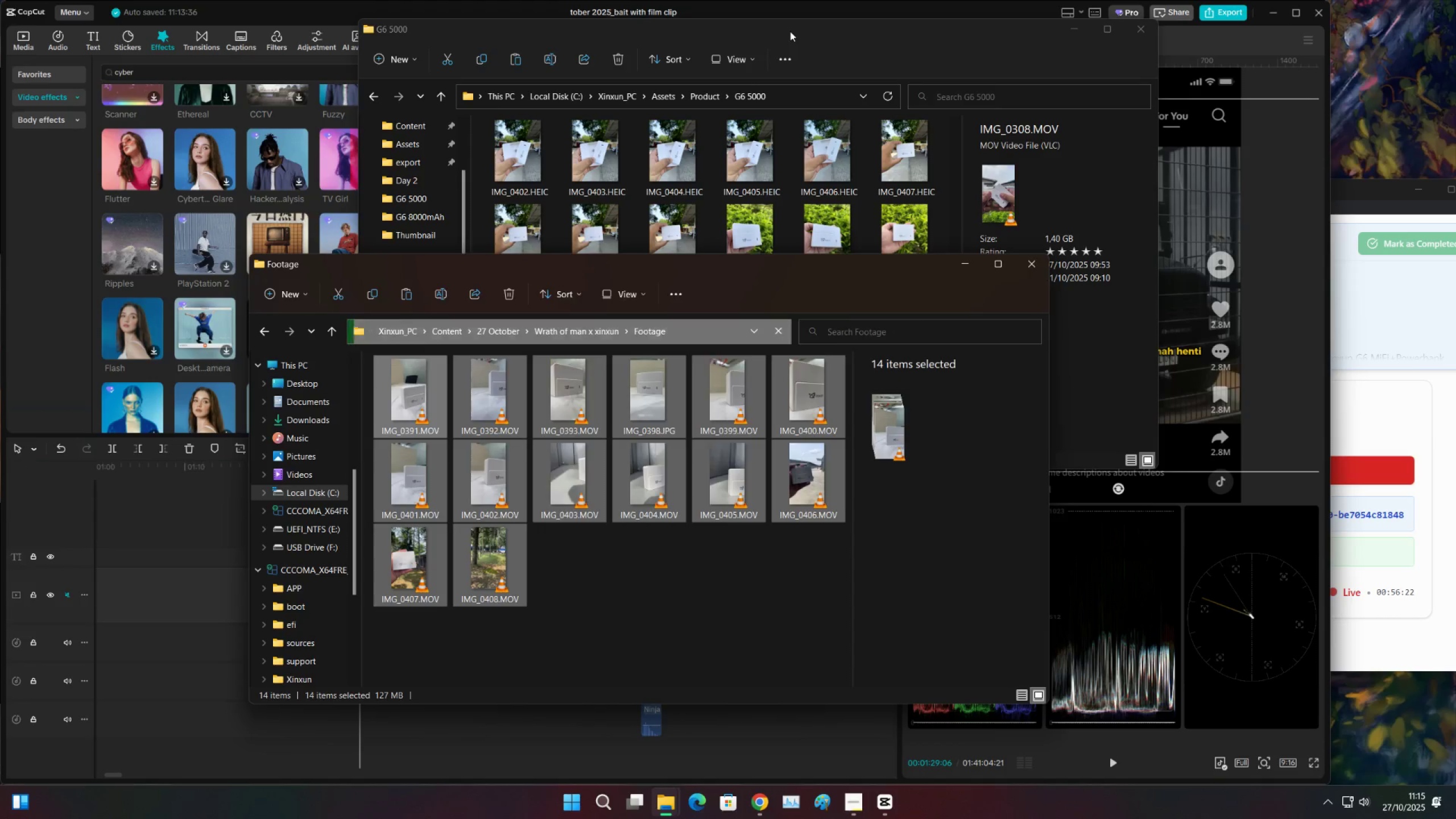 
left_click([790, 31])
 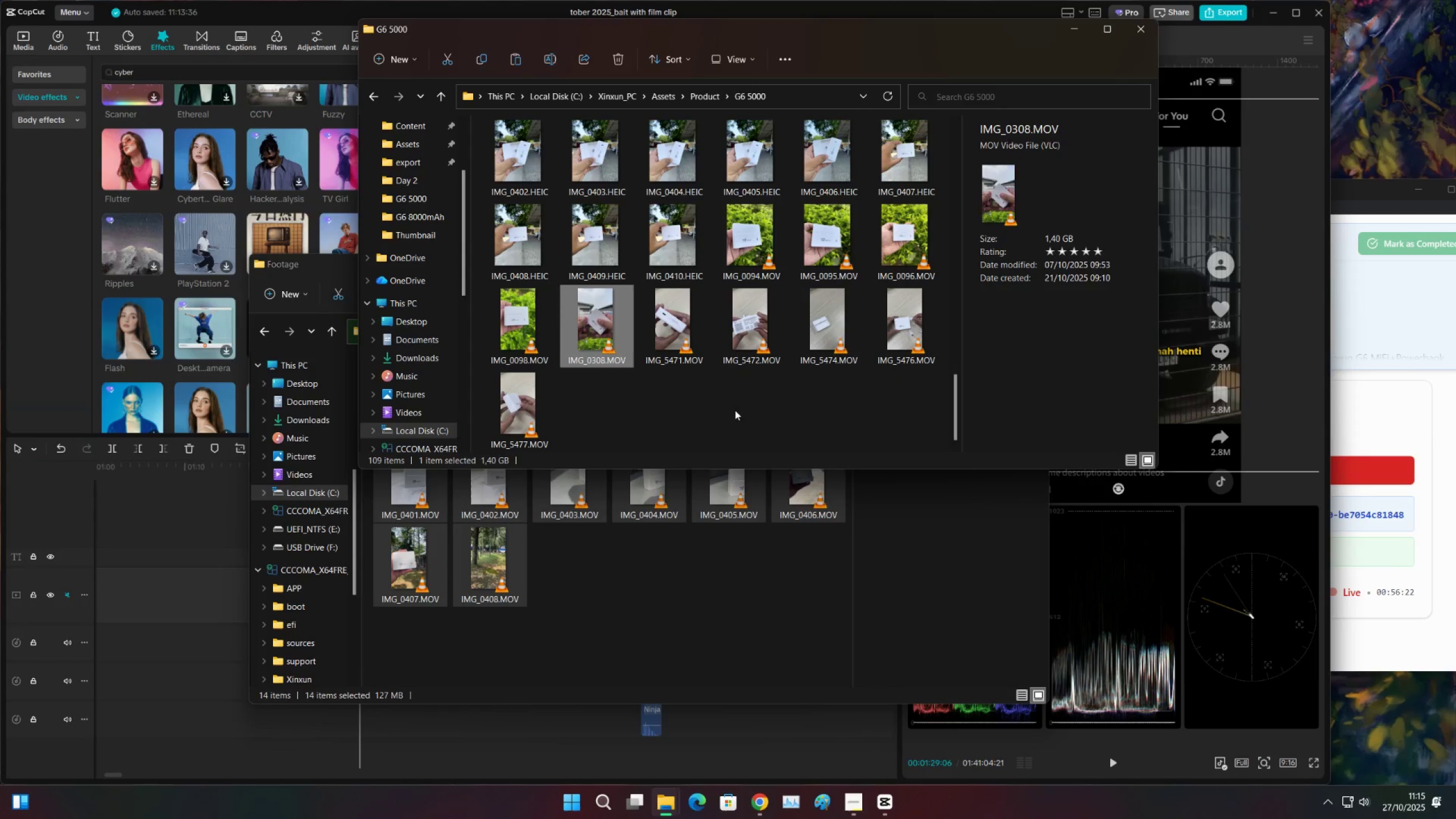 
left_click([733, 413])
 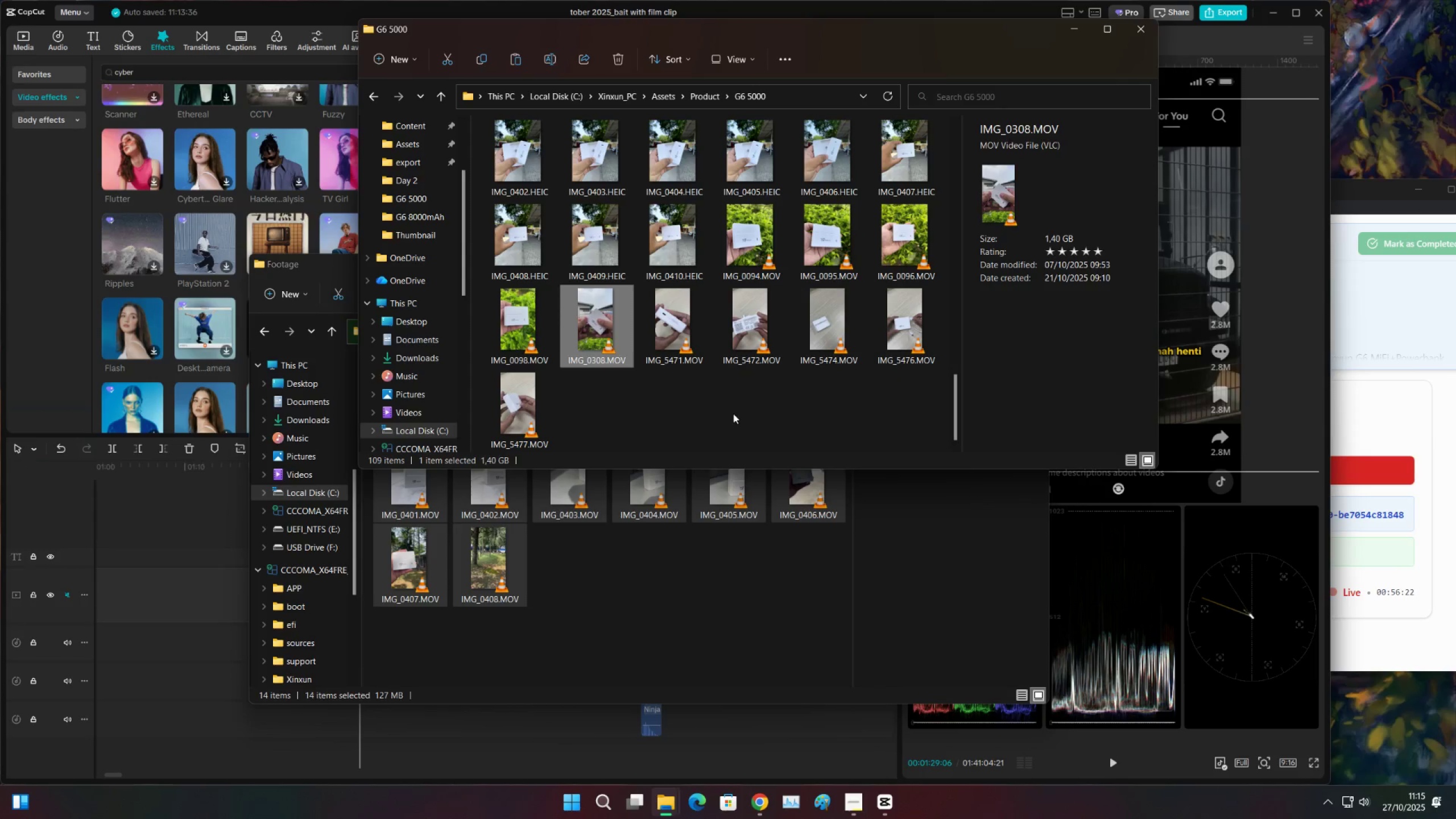 
key(Control+ControlLeft)
 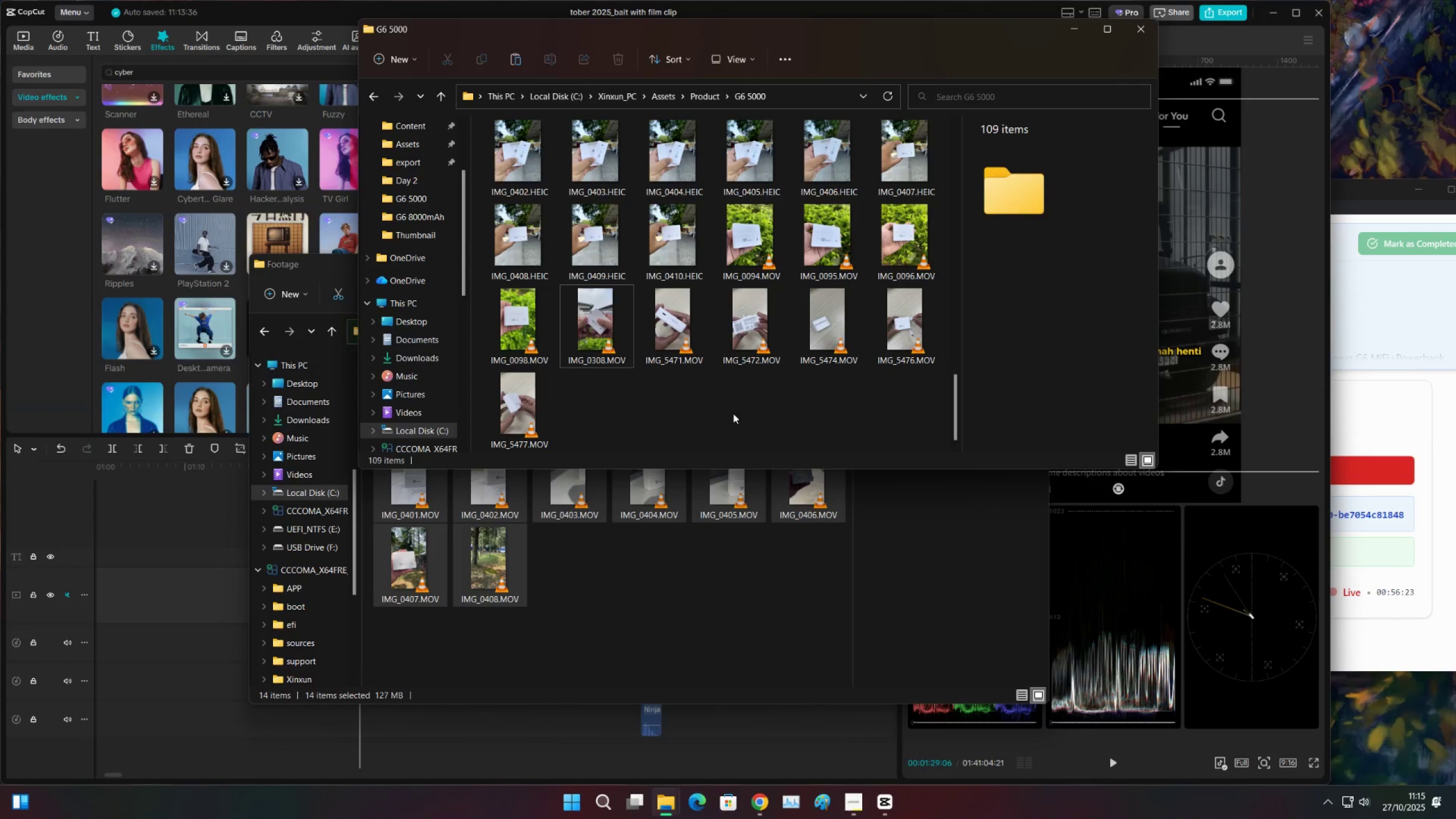 
key(Control+V)
 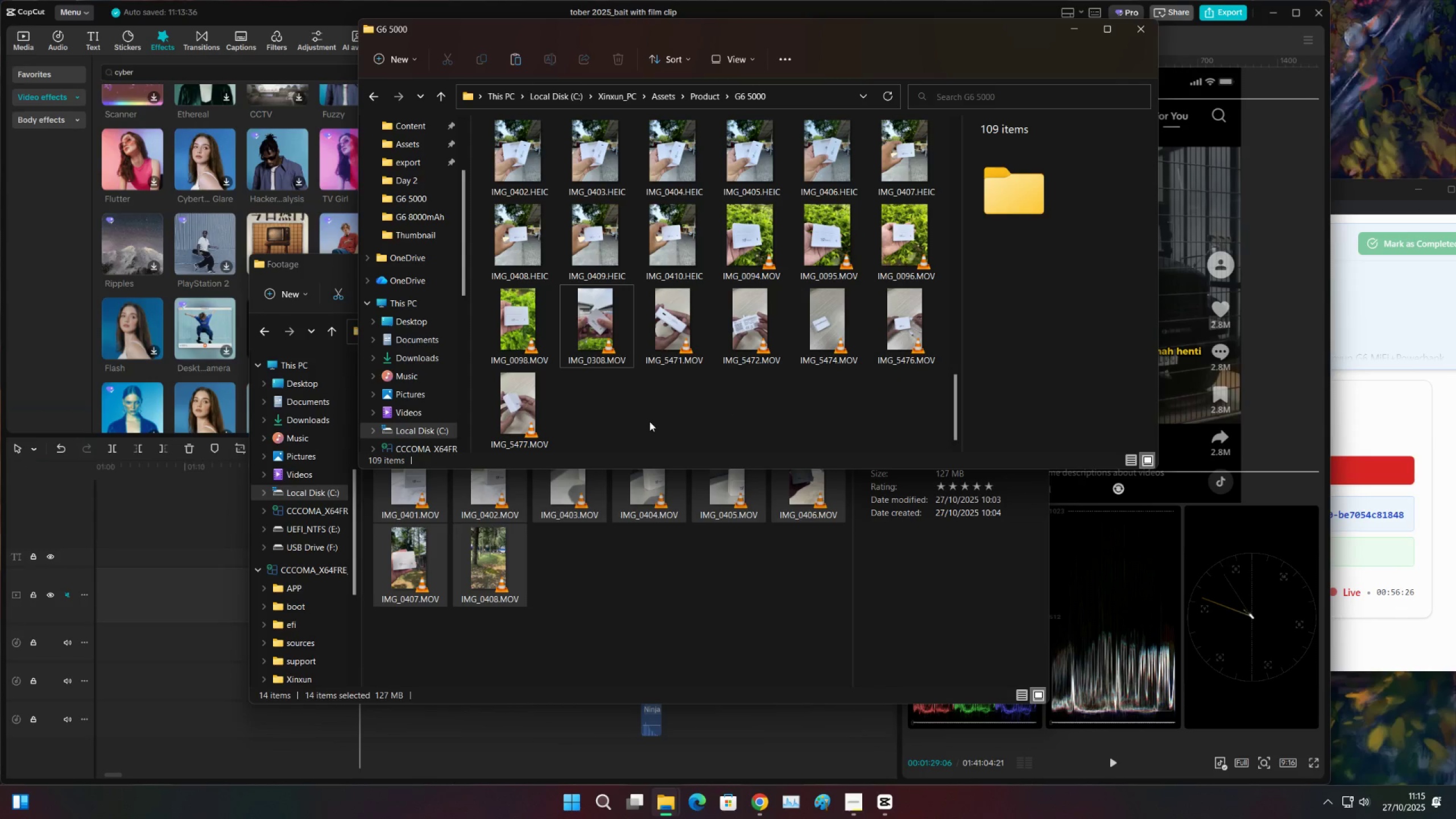 
scroll: coordinate [572, 364], scroll_direction: up, amount: 1.0
 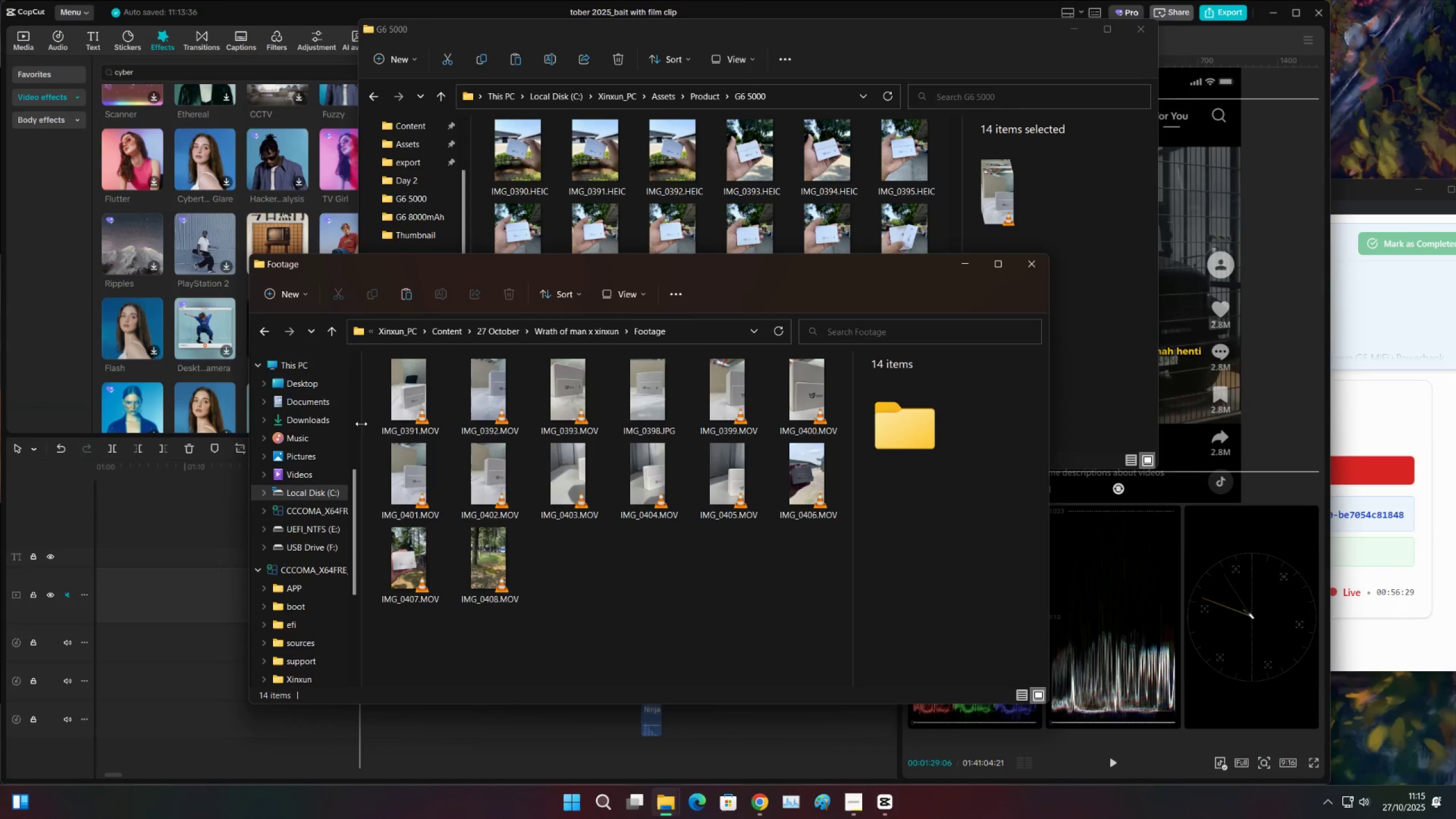 
left_click([258, 330])
 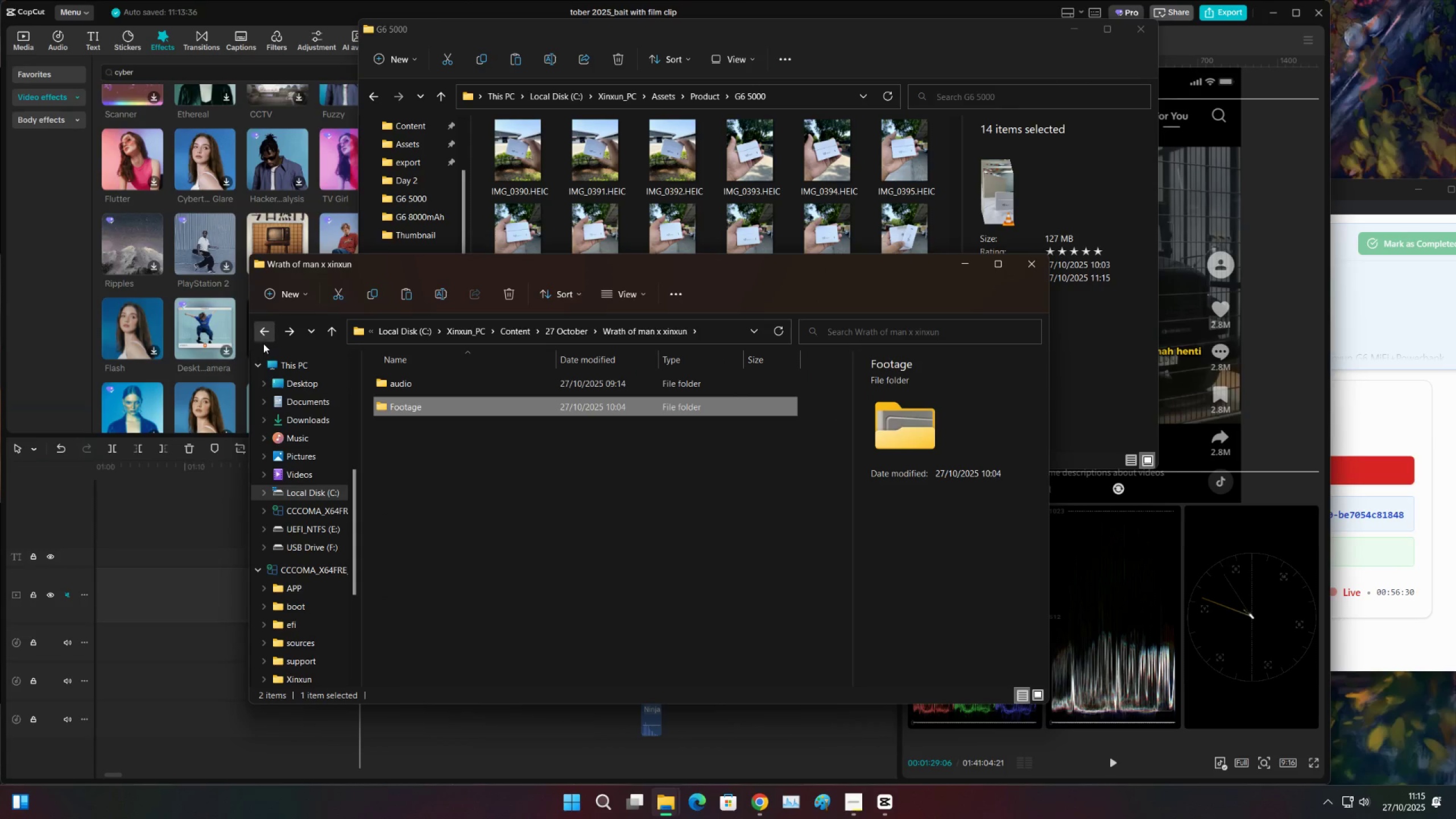 
left_click([262, 329])
 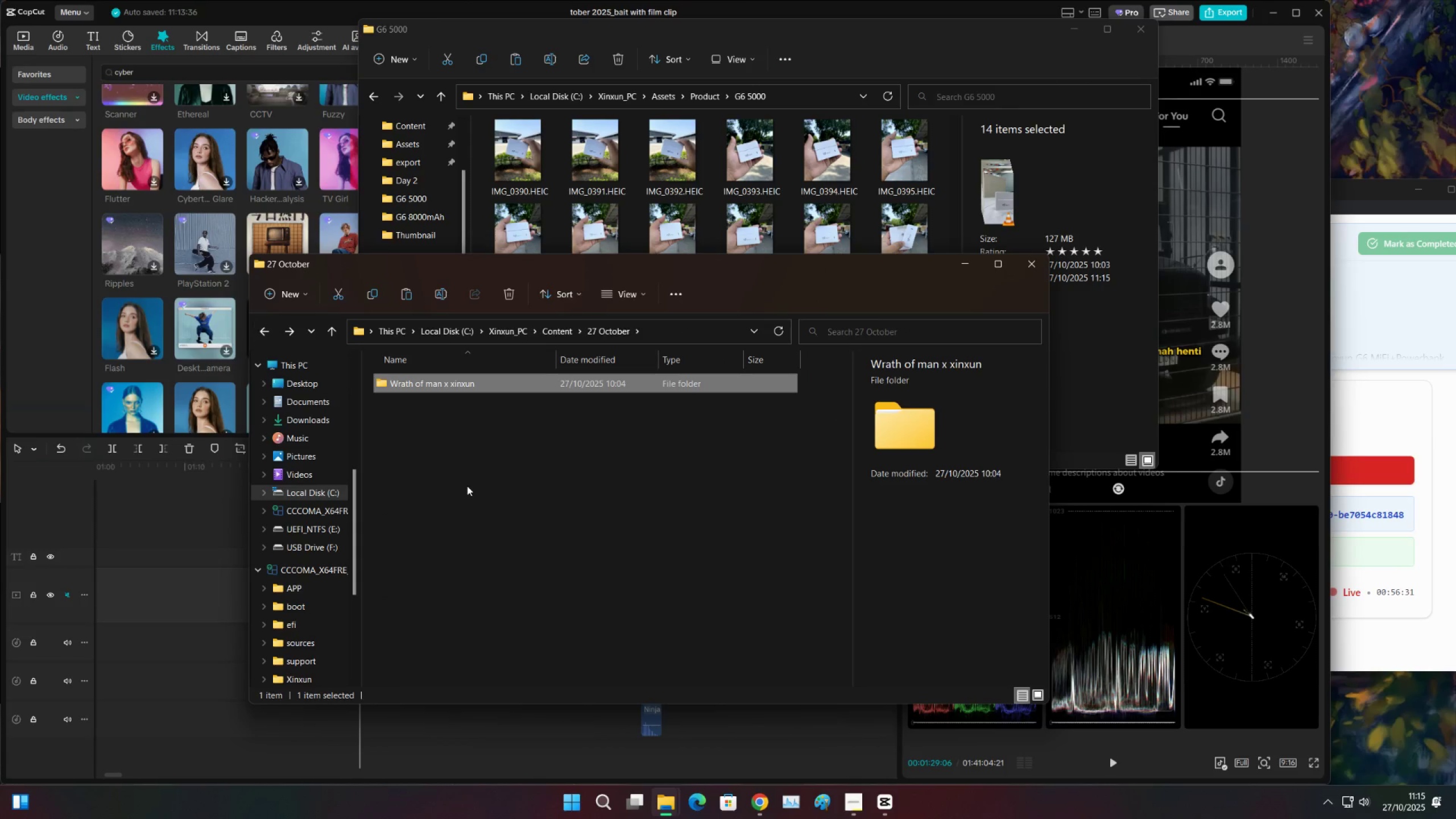 
left_click([467, 486])